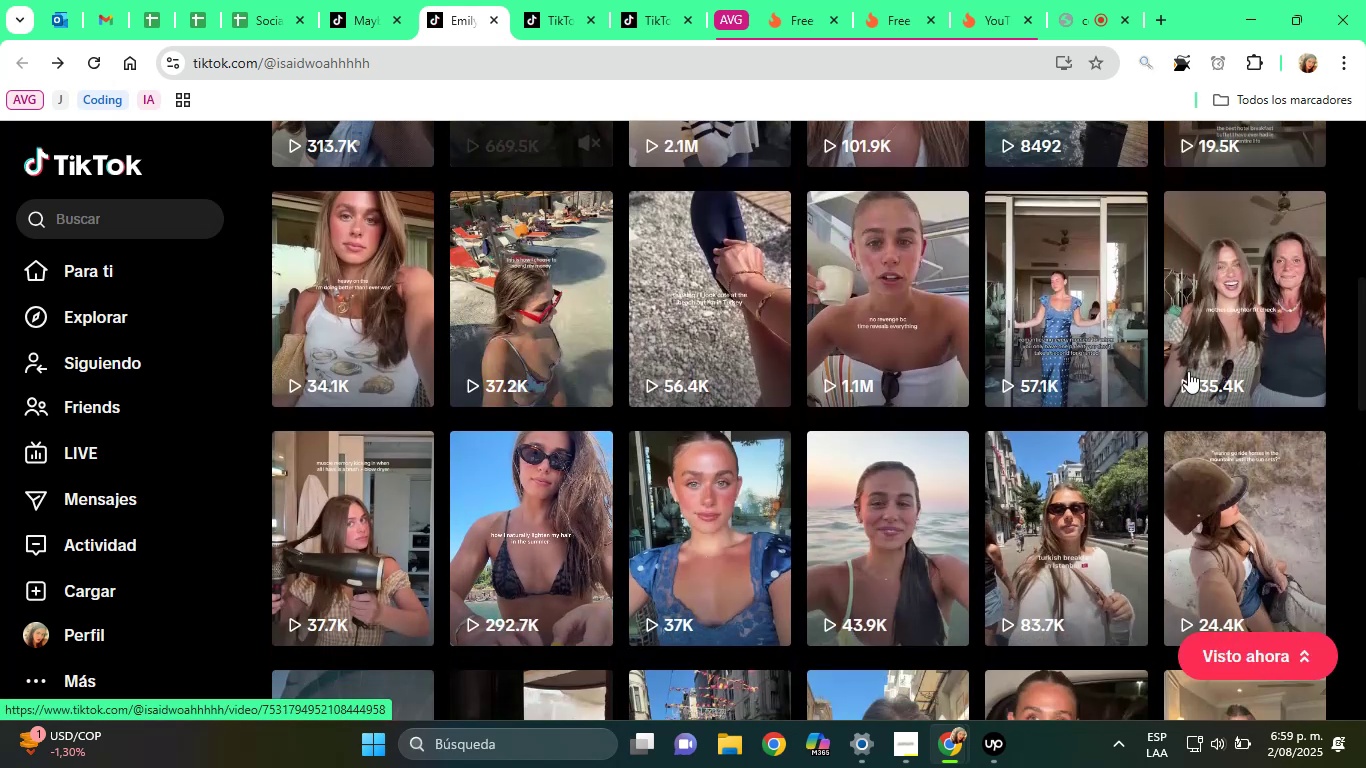 
left_click([1262, 285])
 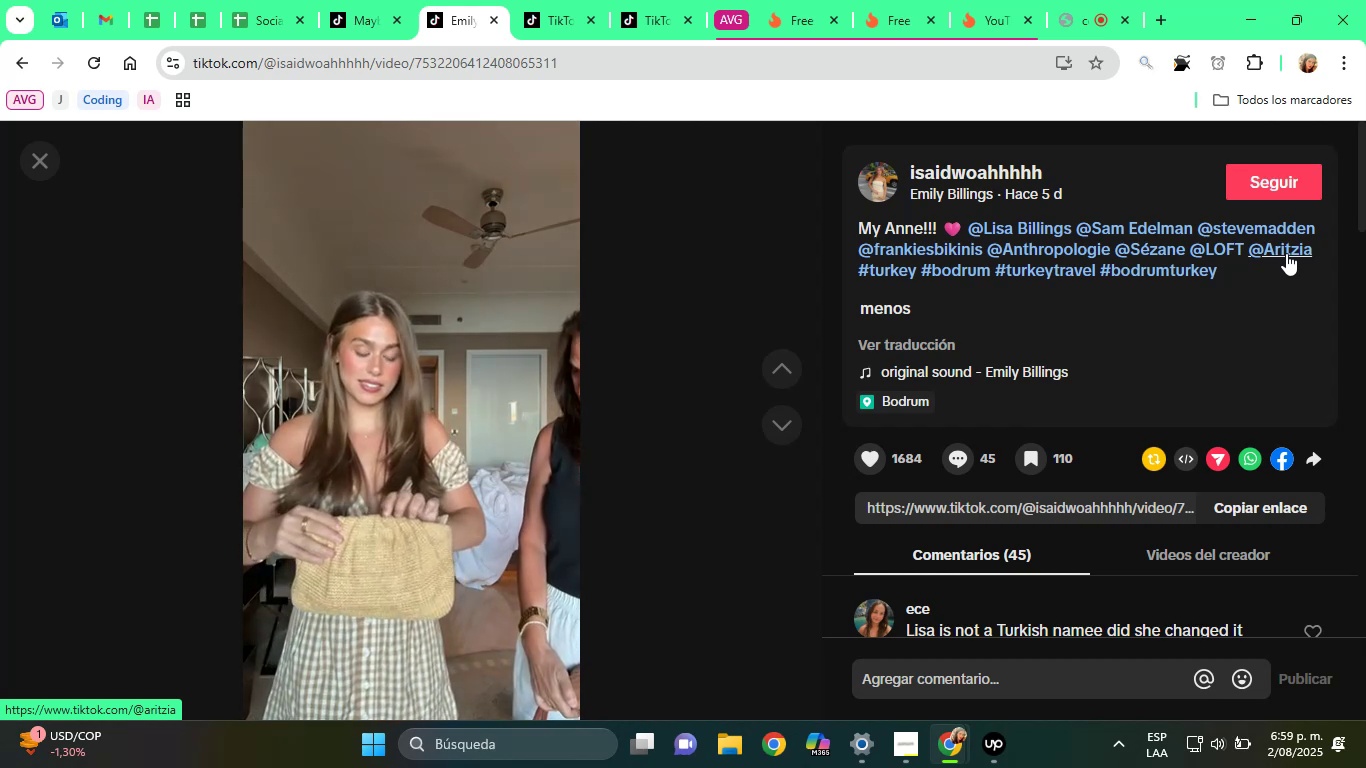 
wait(21.73)
 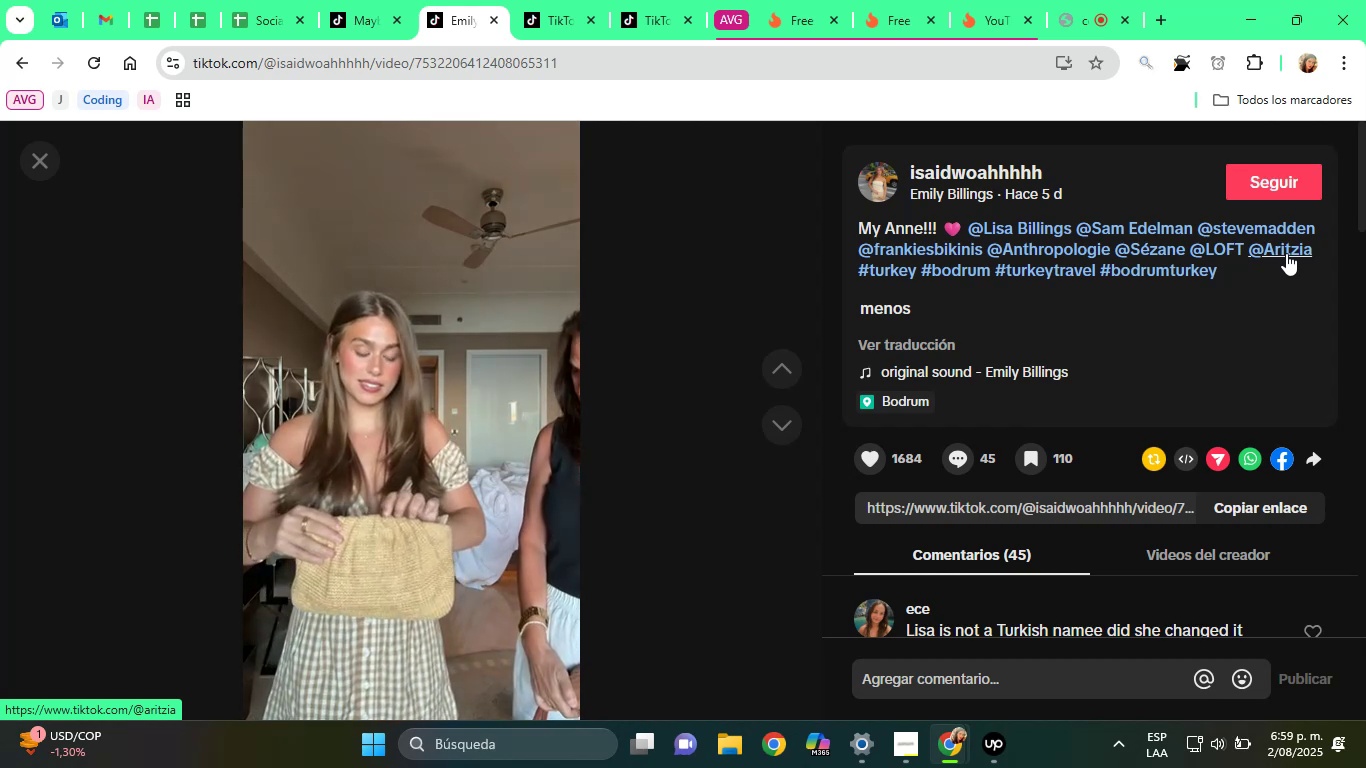 
left_click([37, 164])
 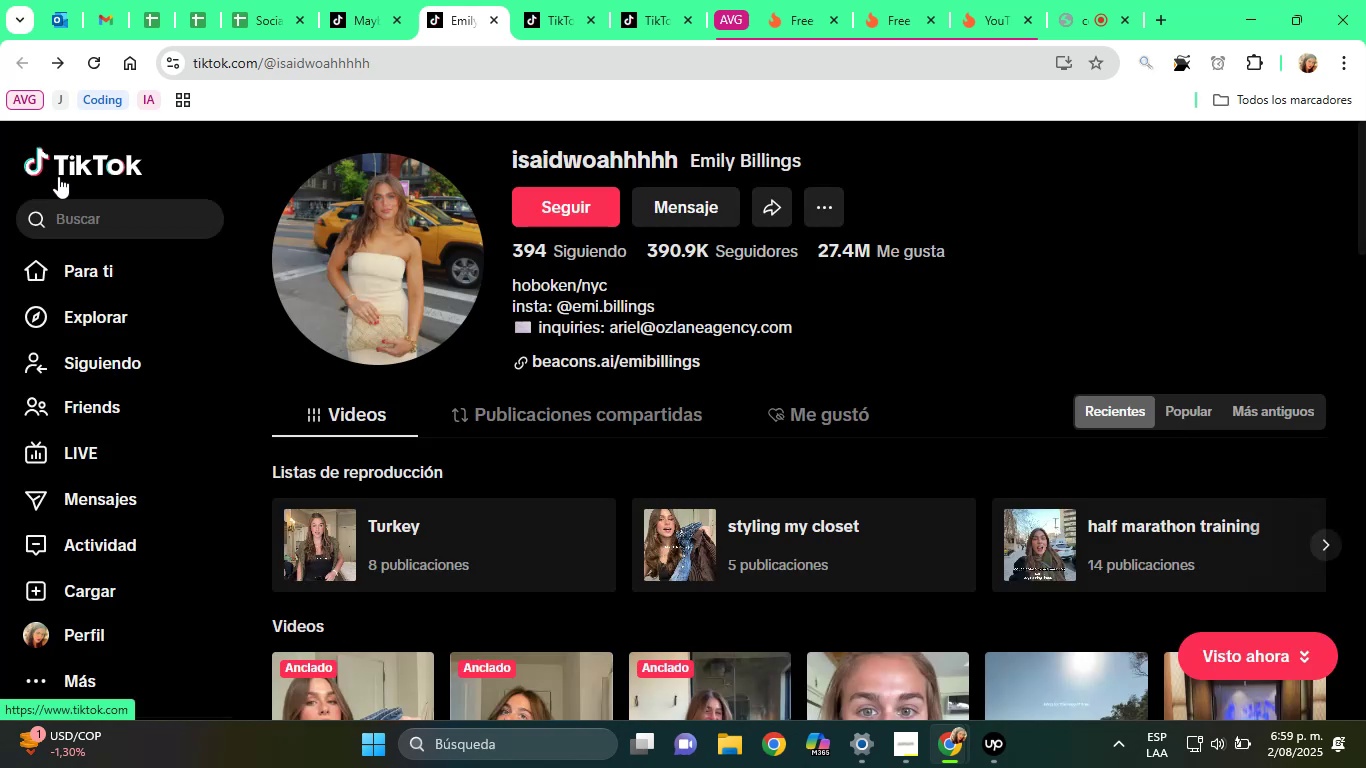 
scroll: coordinate [876, 424], scroll_direction: down, amount: 9.0
 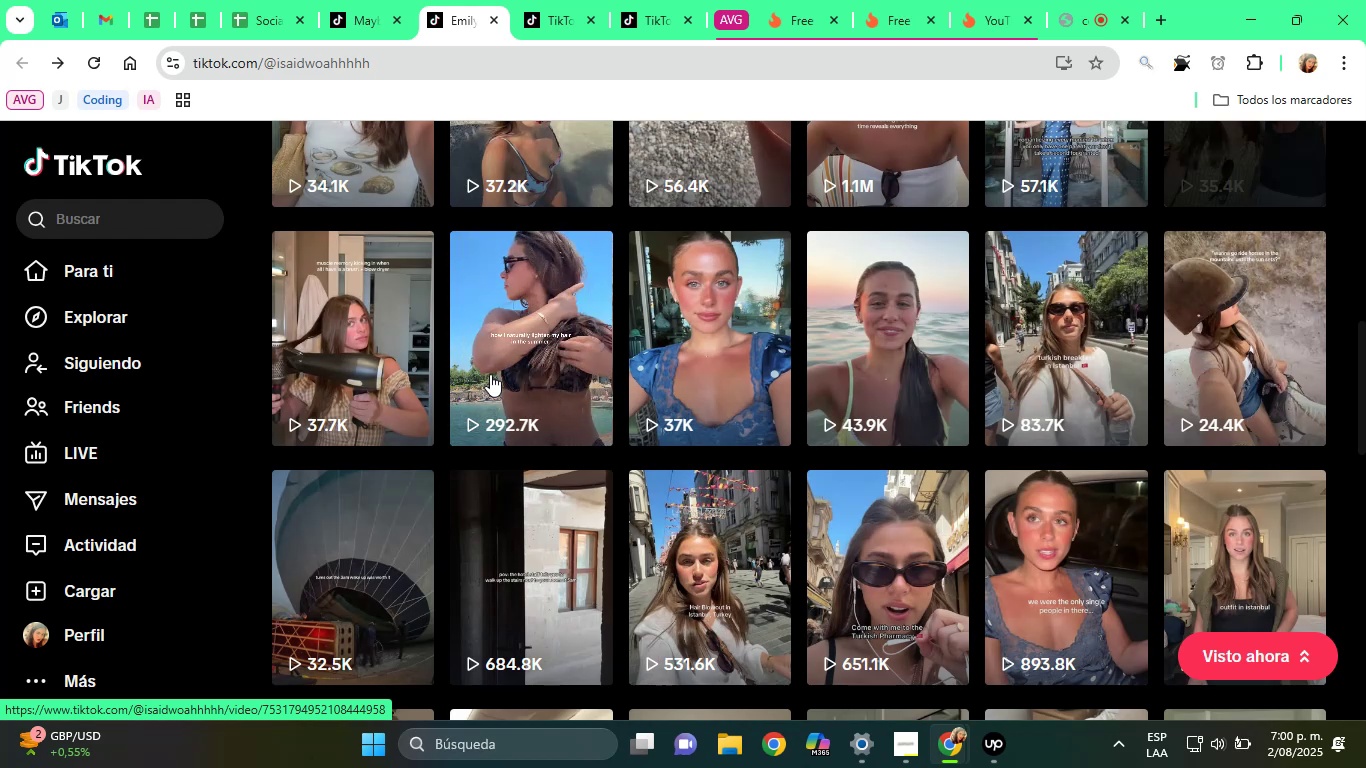 
wait(27.38)
 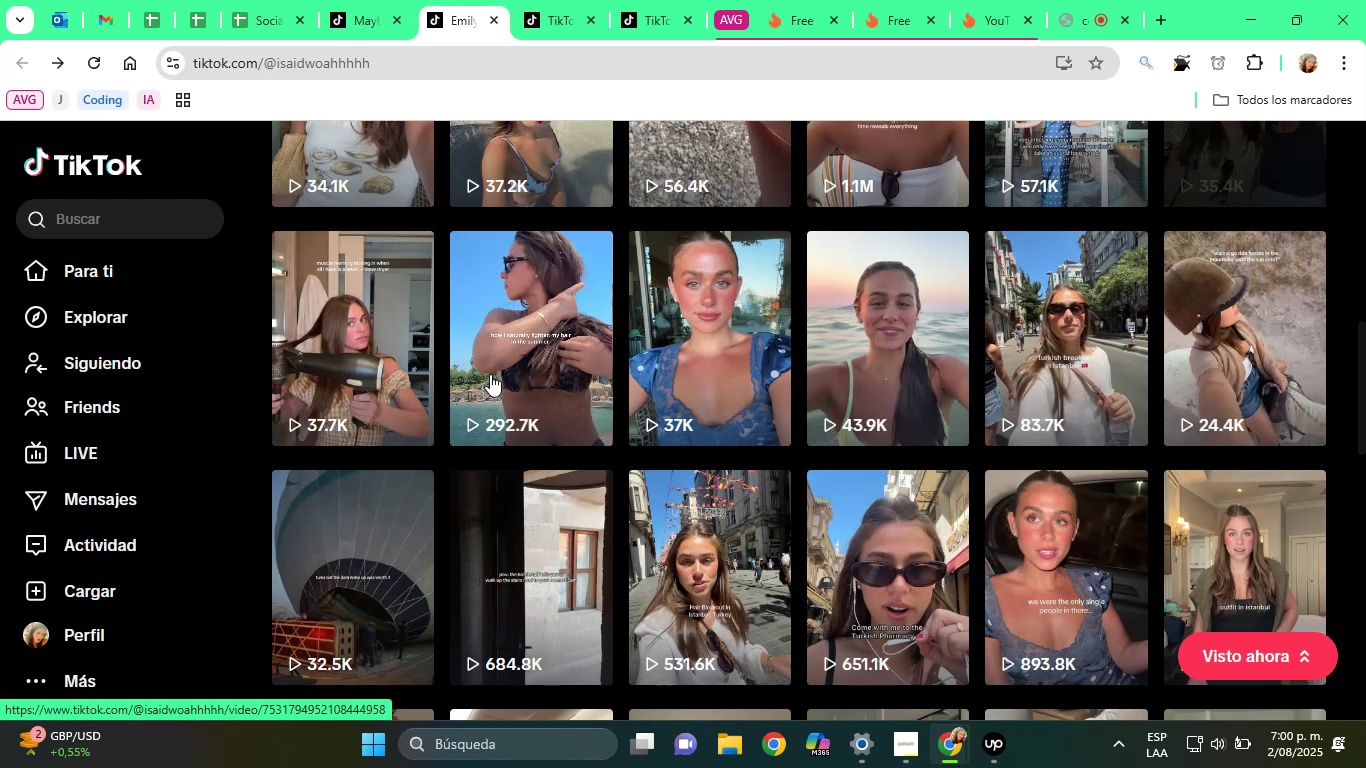 
scroll: coordinate [490, 374], scroll_direction: up, amount: 1.0
 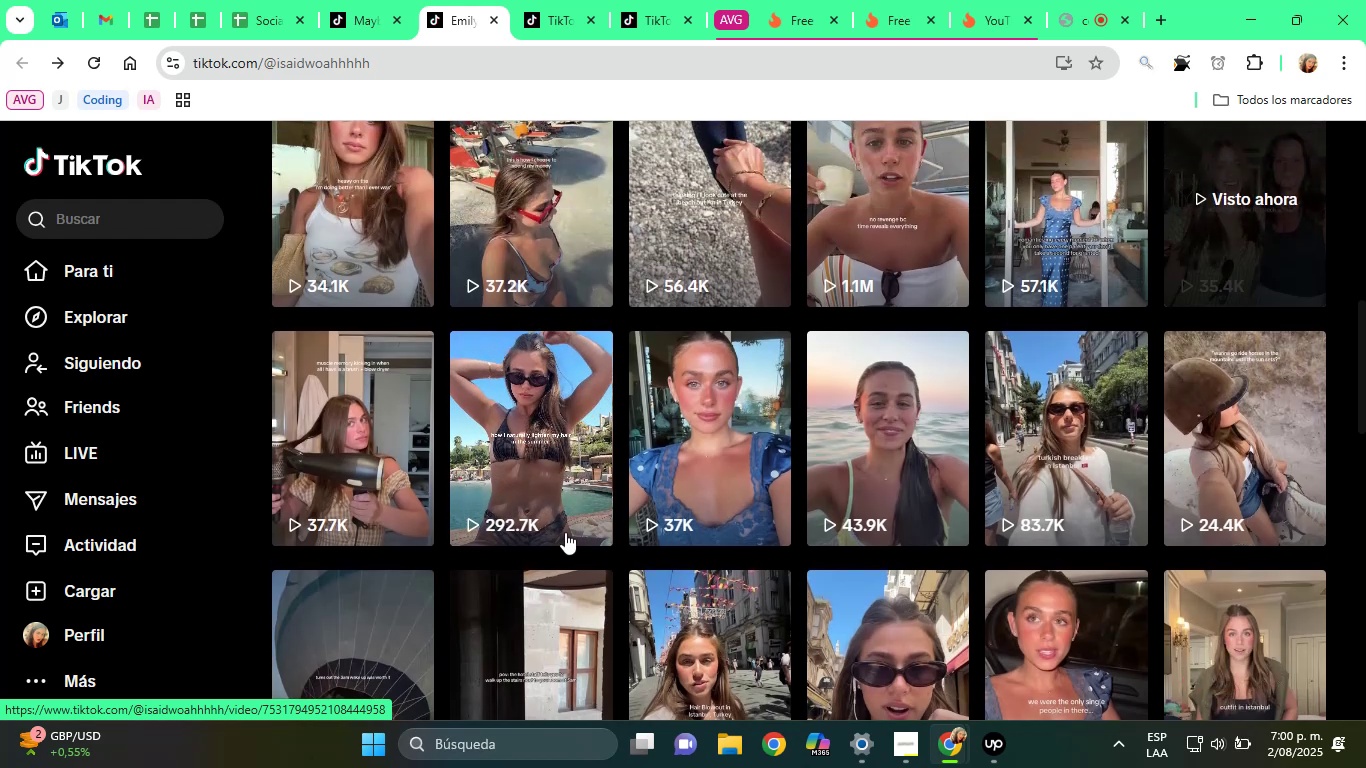 
scroll: coordinate [499, 468], scroll_direction: down, amount: 2.0
 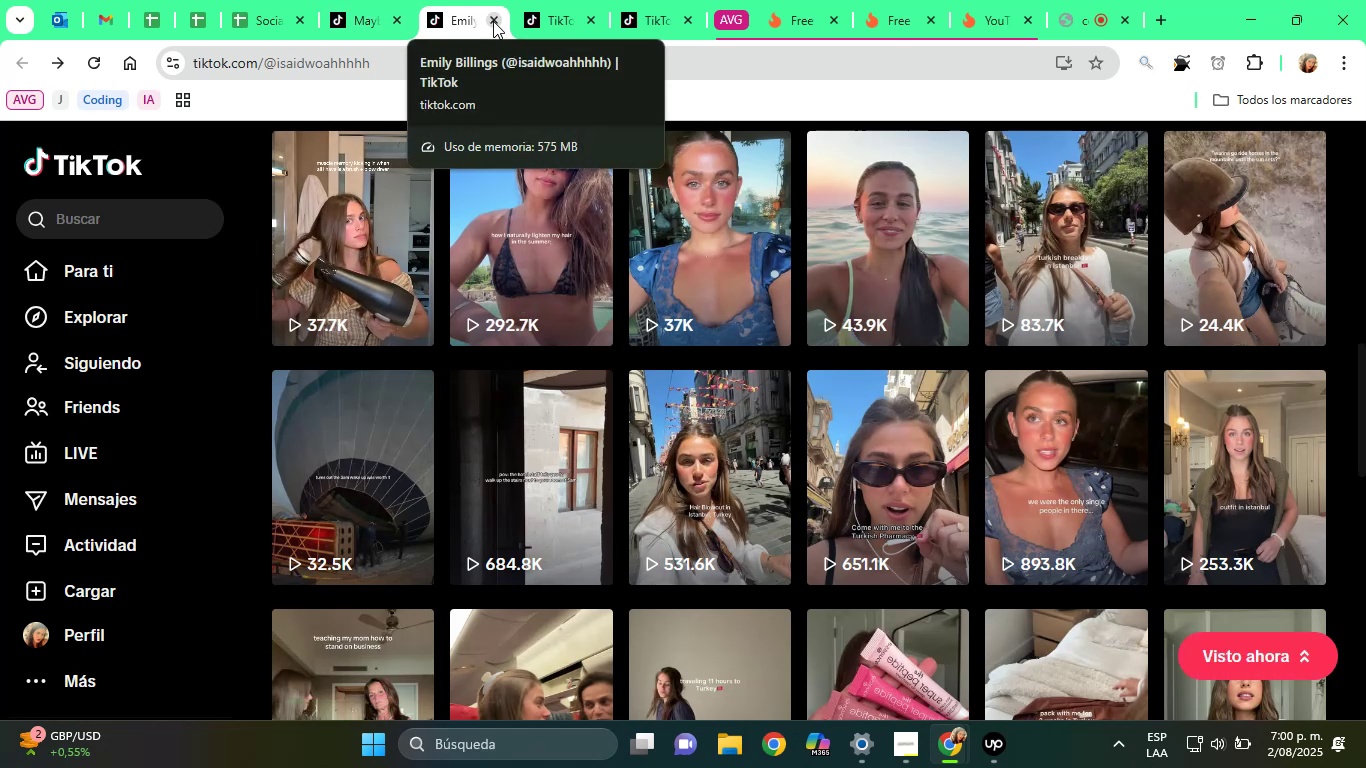 
left_click([267, 0])
 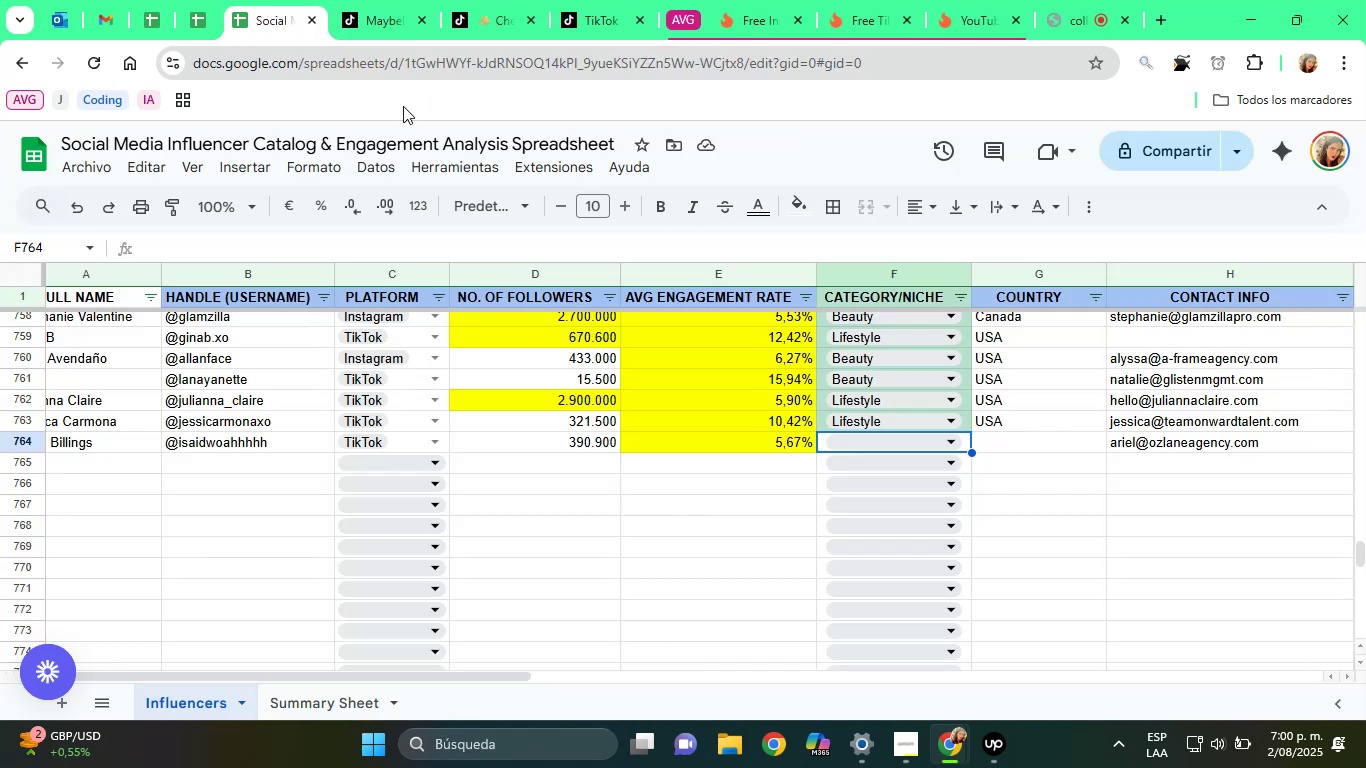 
key(ArrowRight)
 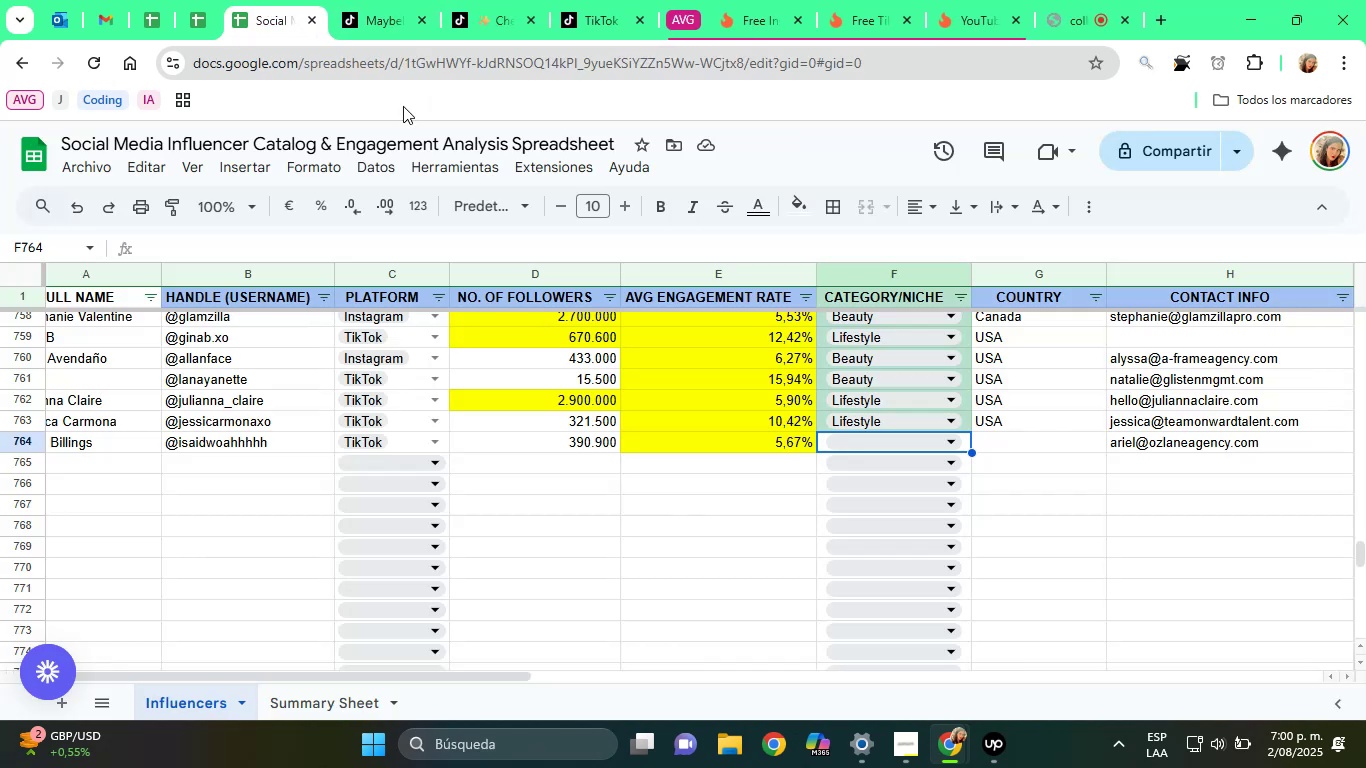 
key(ArrowRight)
 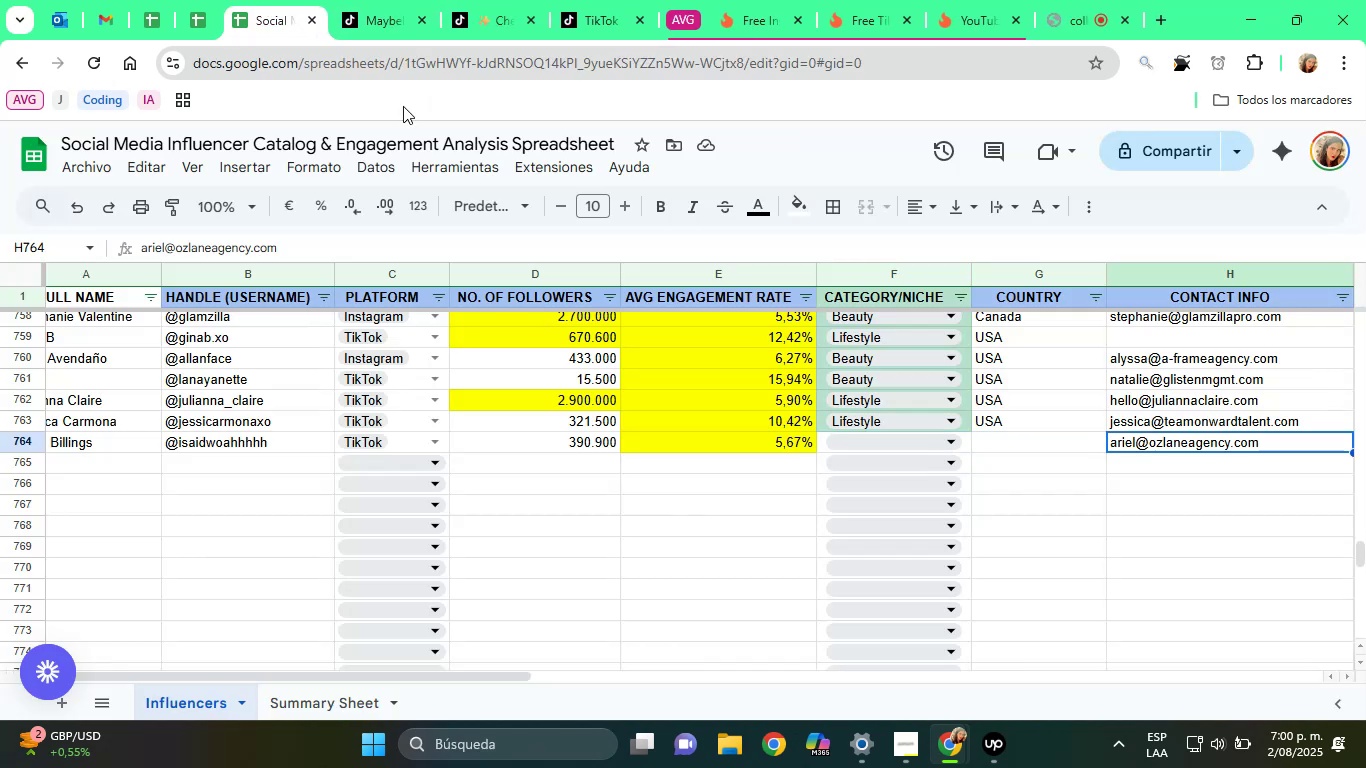 
key(ArrowLeft)
 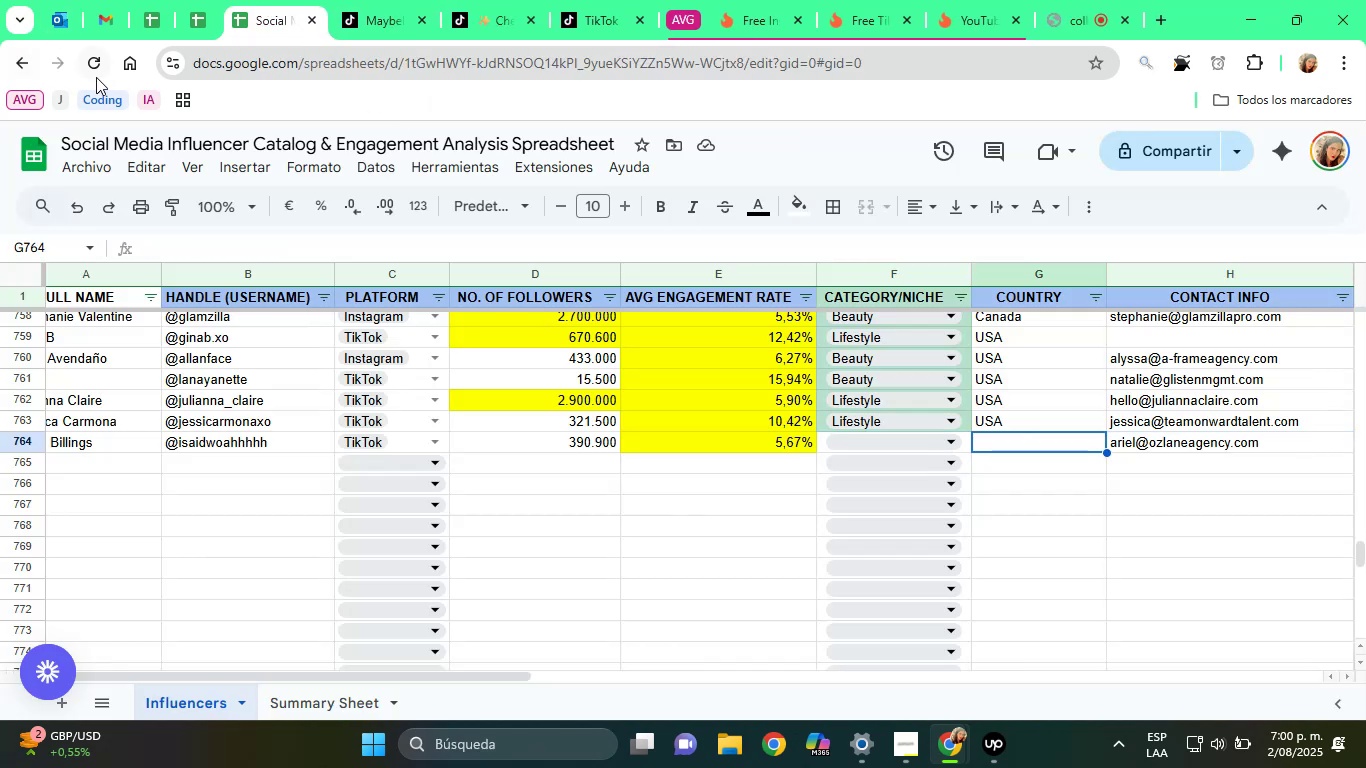 
left_click([24, 27])
 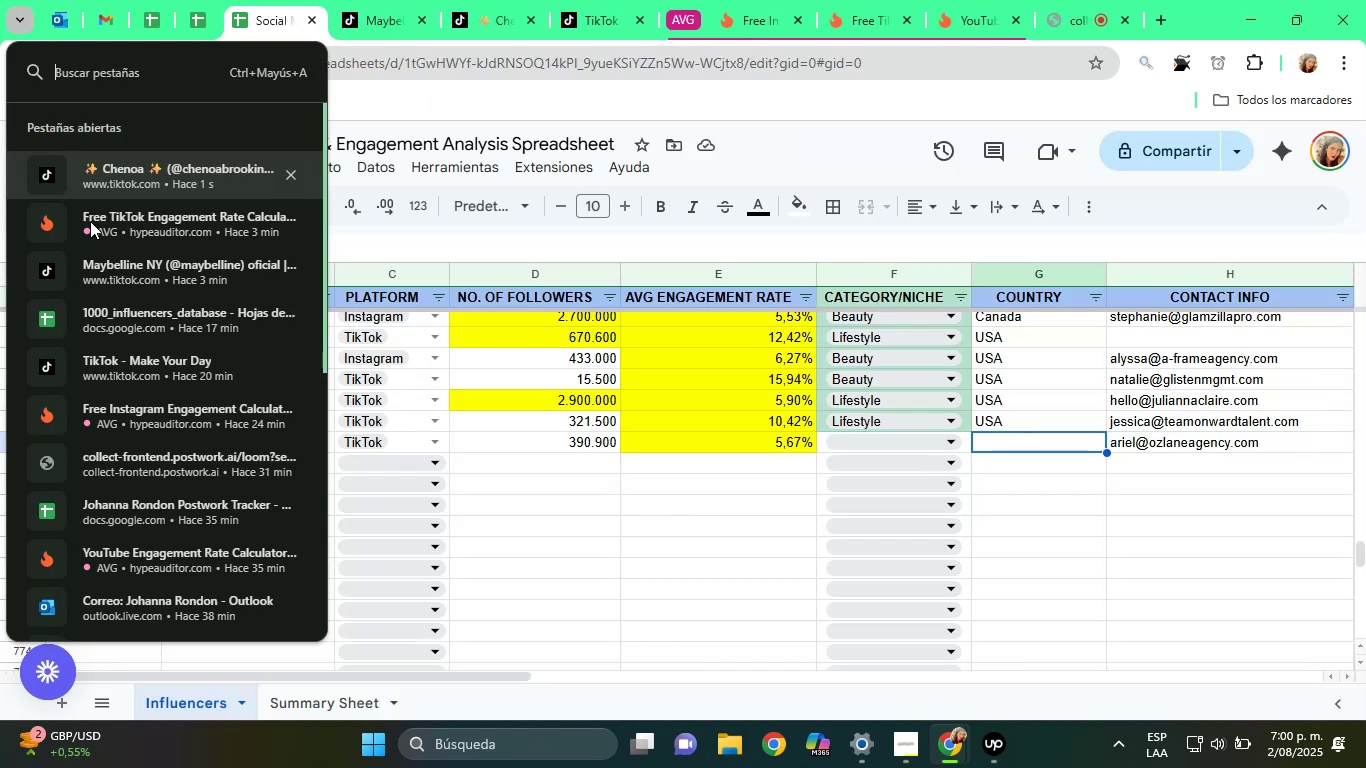 
scroll: coordinate [112, 335], scroll_direction: down, amount: 5.0
 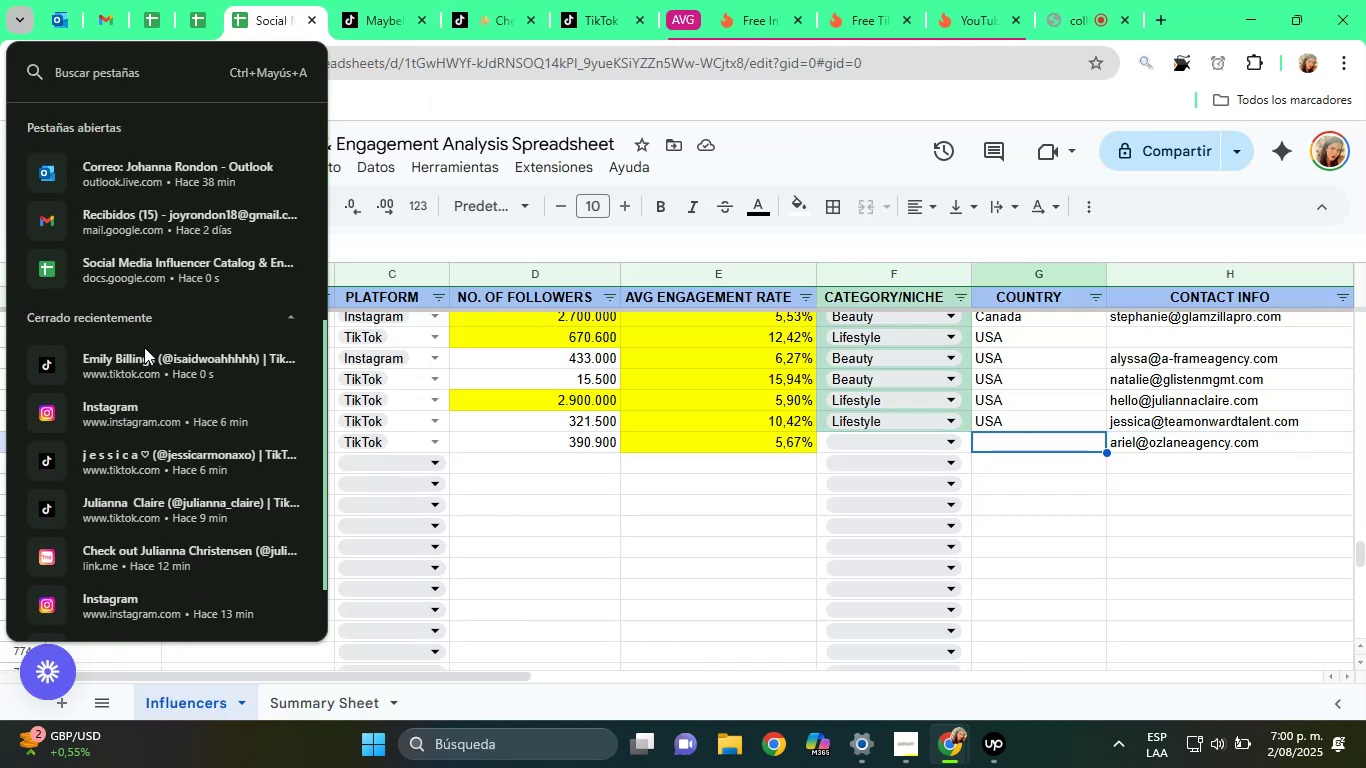 
left_click([147, 357])
 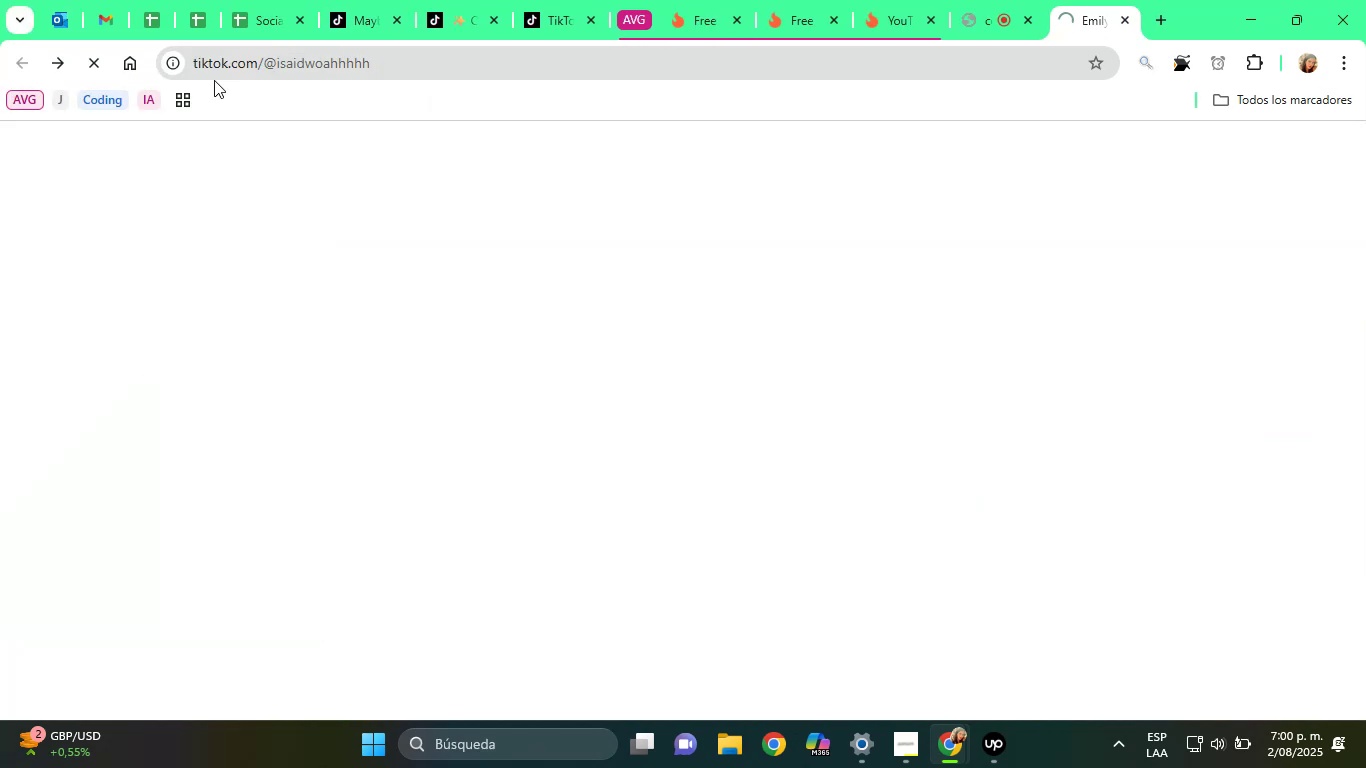 
left_click([248, 0])
 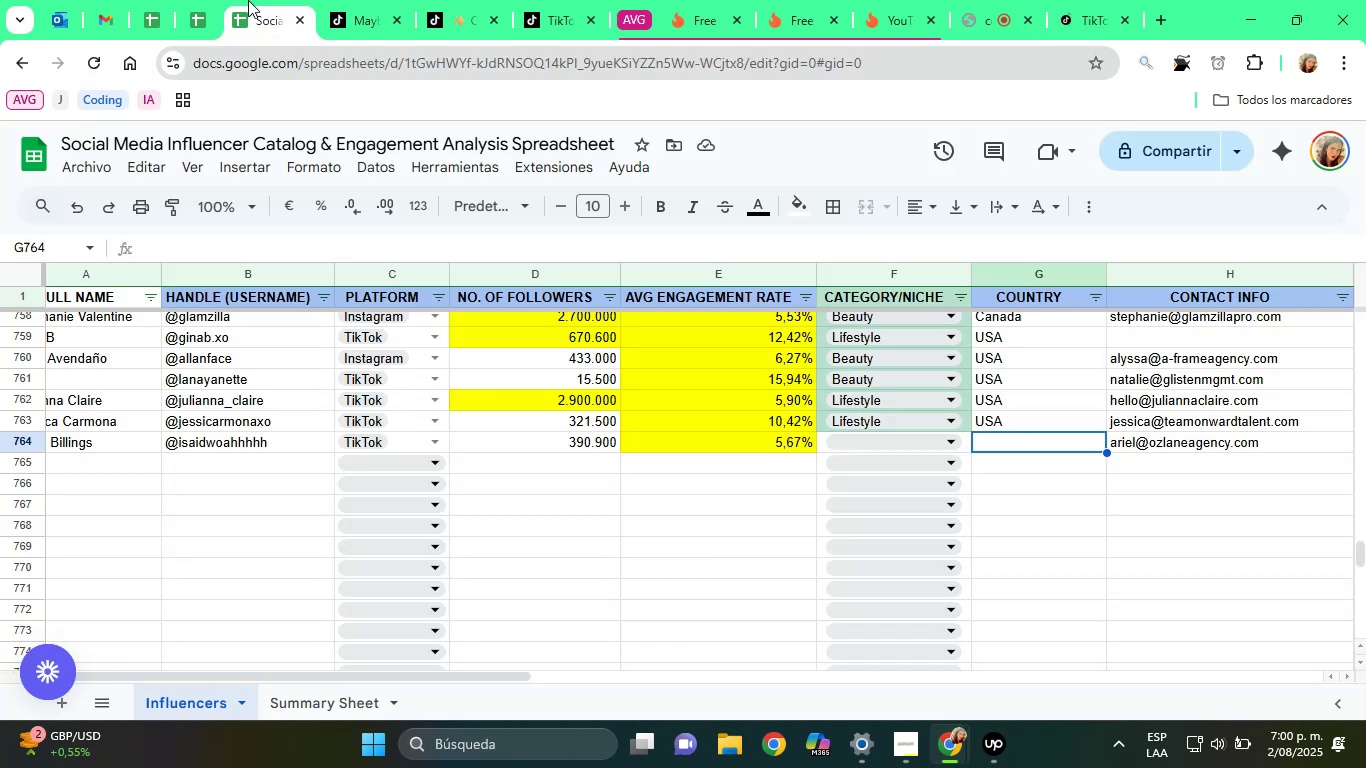 
key(ArrowLeft)
 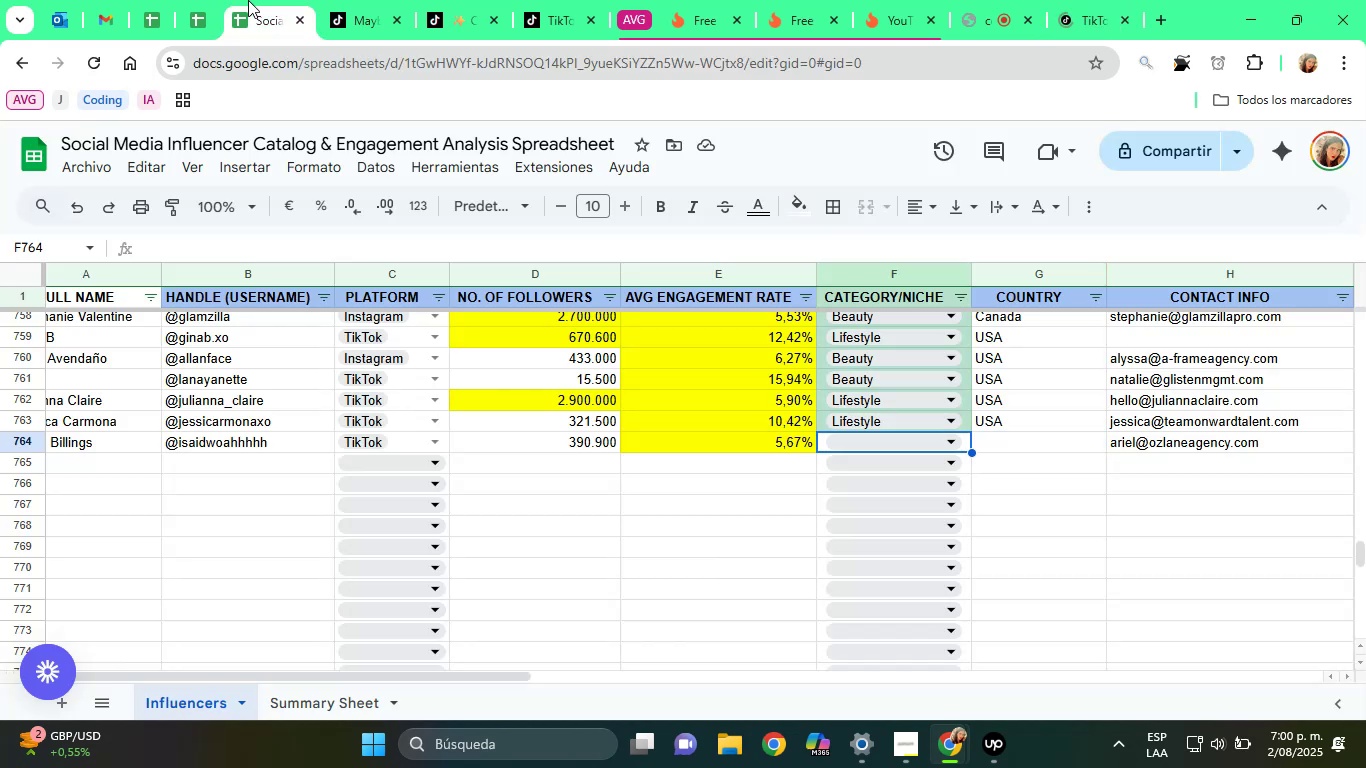 
key(B)
 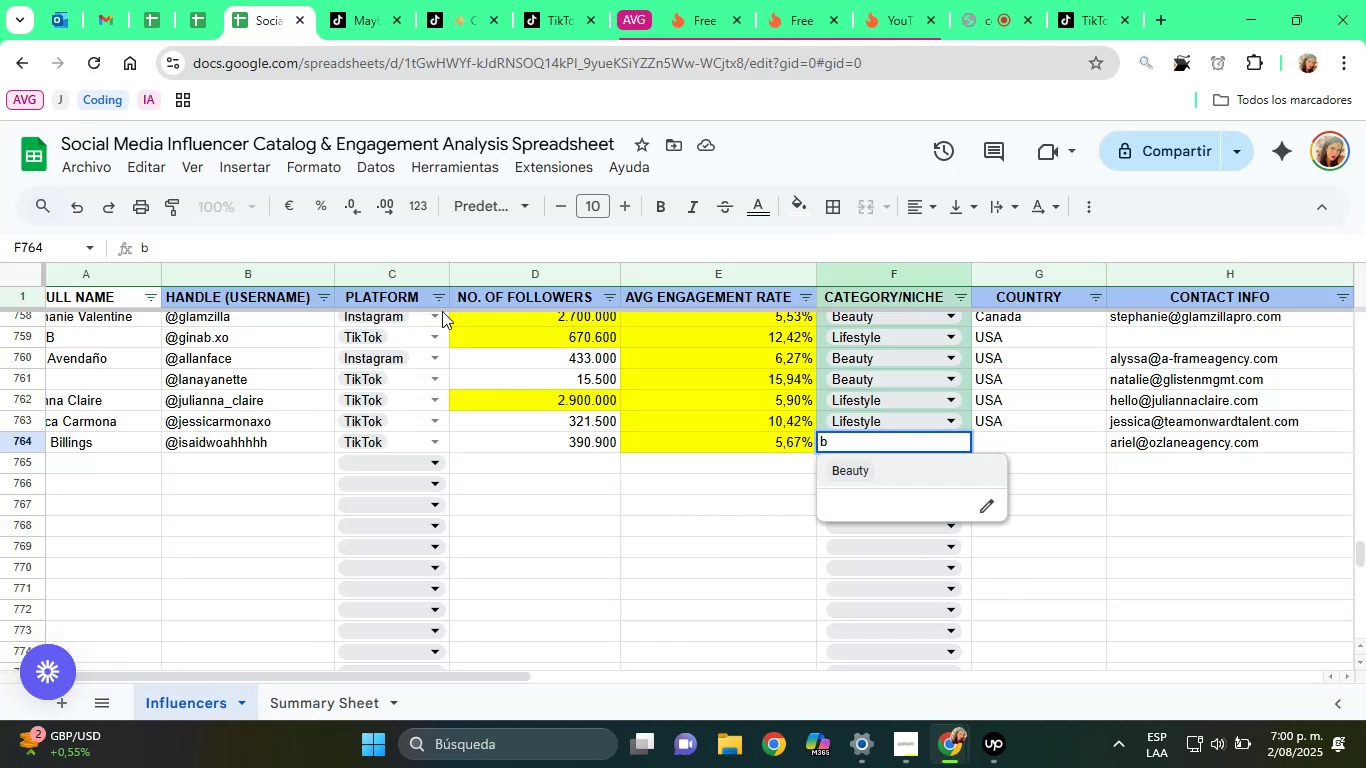 
key(Backspace)
 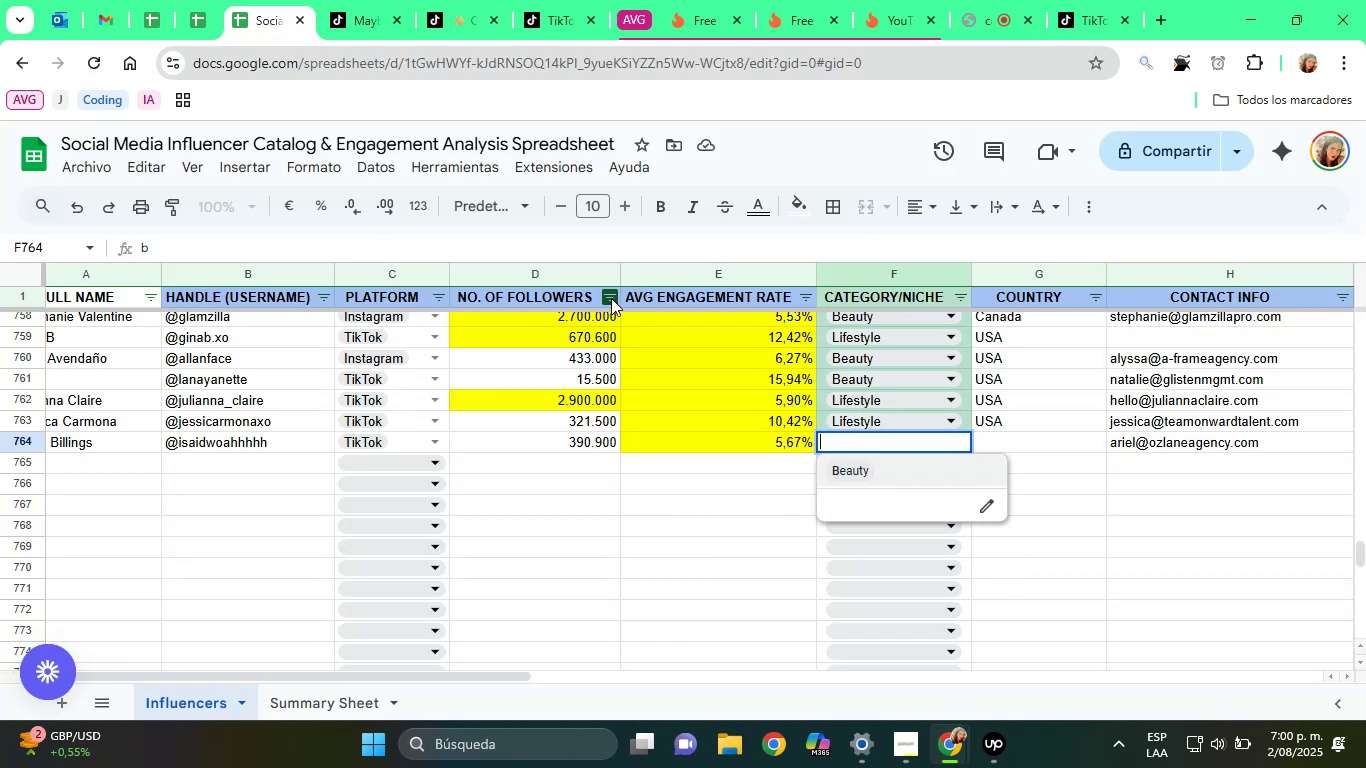 
key(L)
 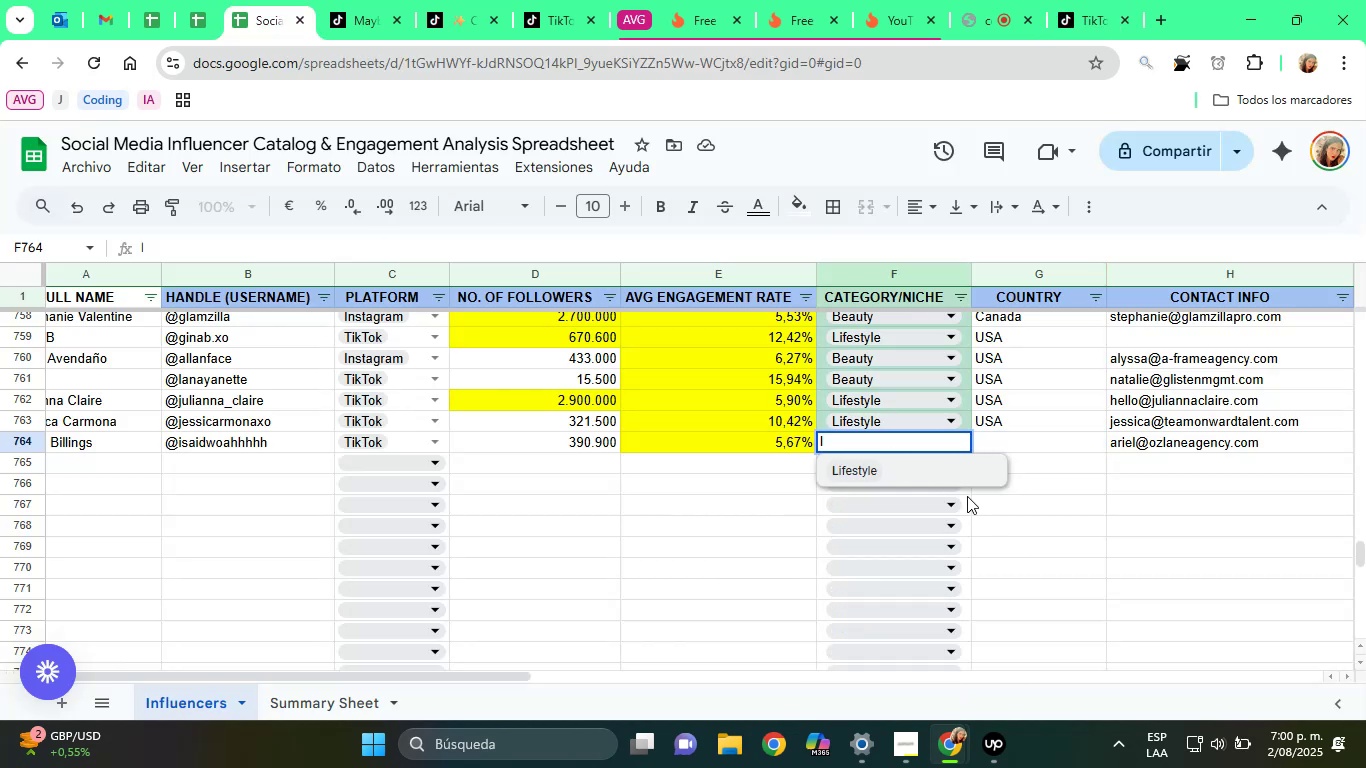 
left_click([929, 480])
 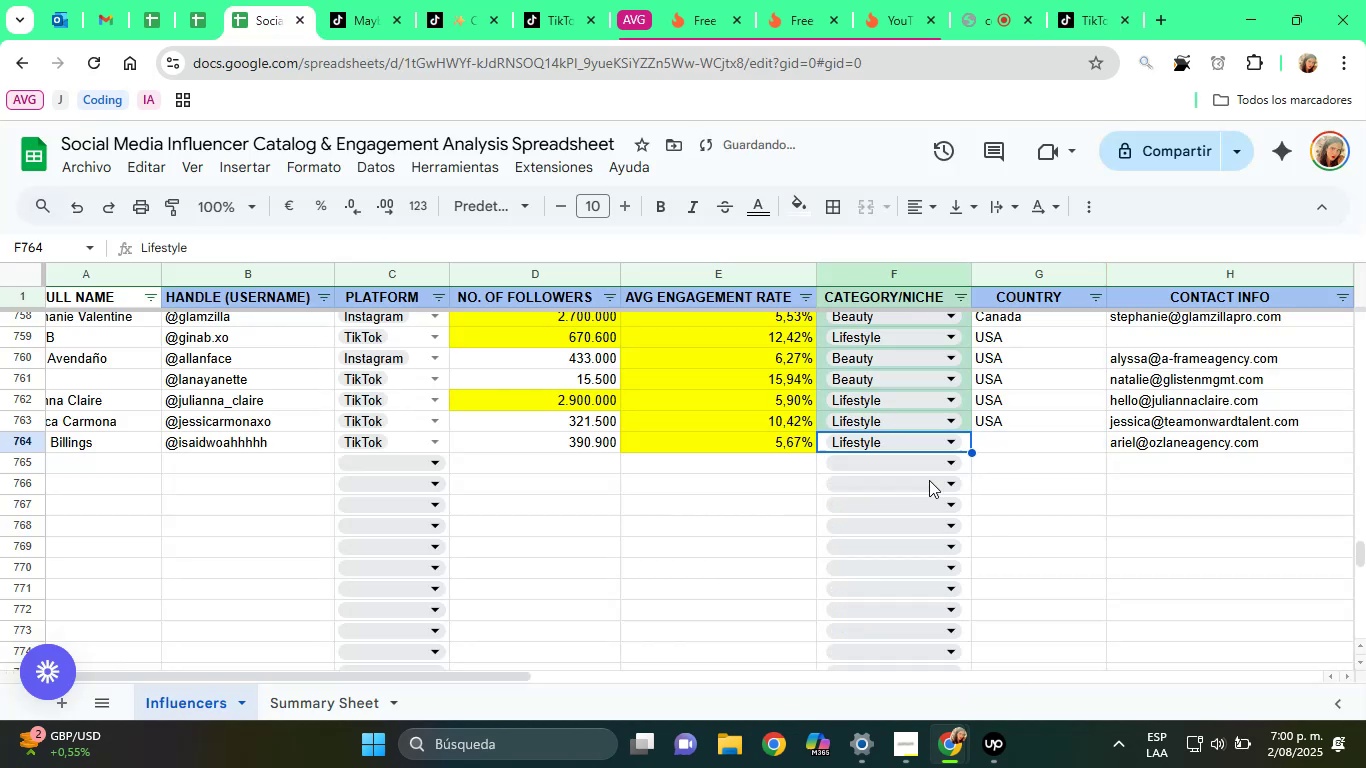 
key(ArrowRight)
 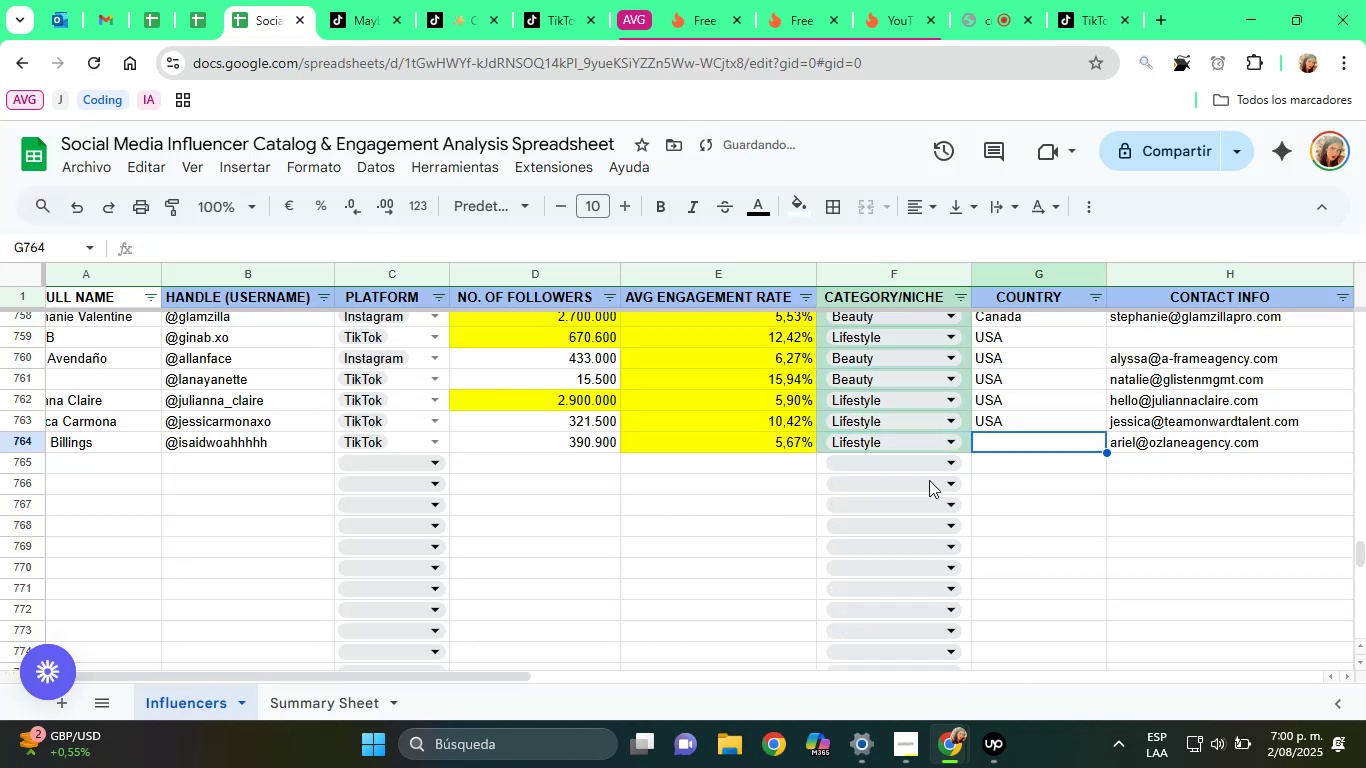 
type(USA)
 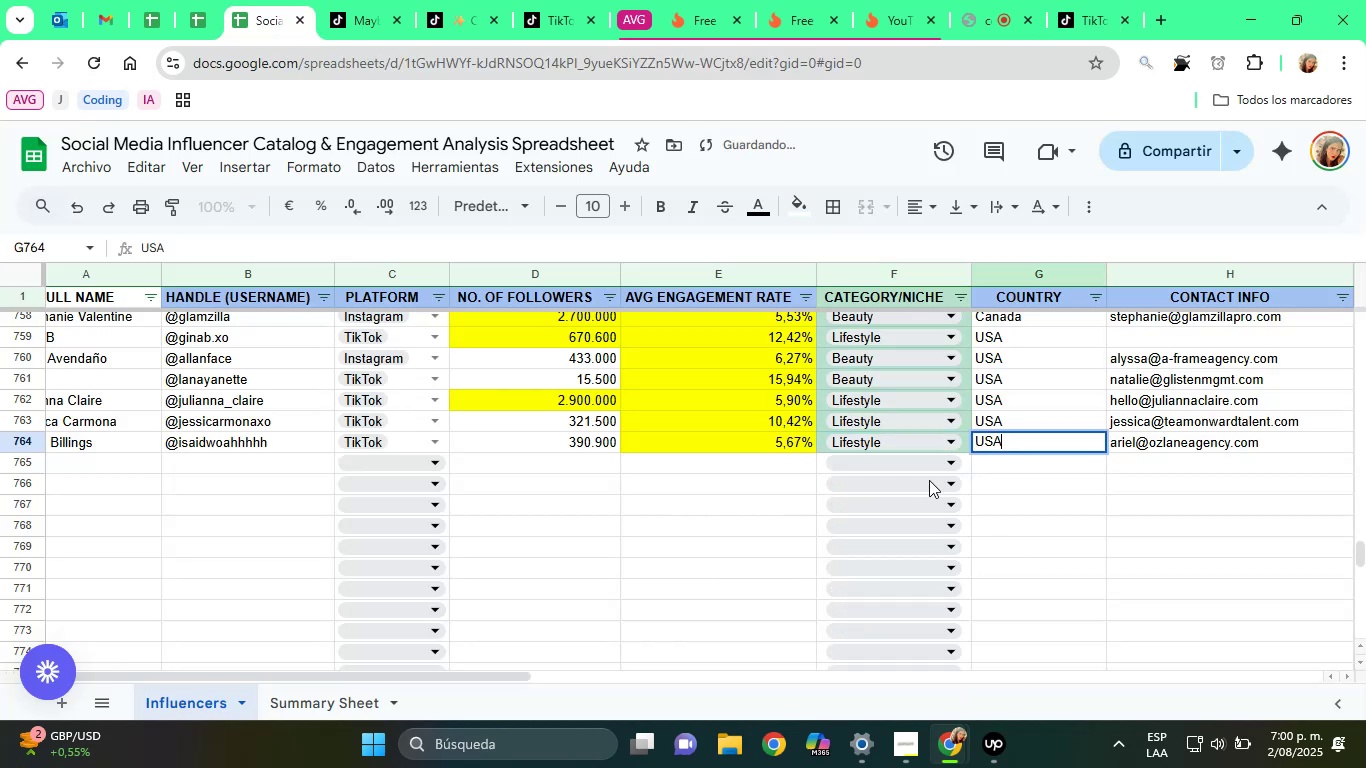 
key(ArrowRight)
 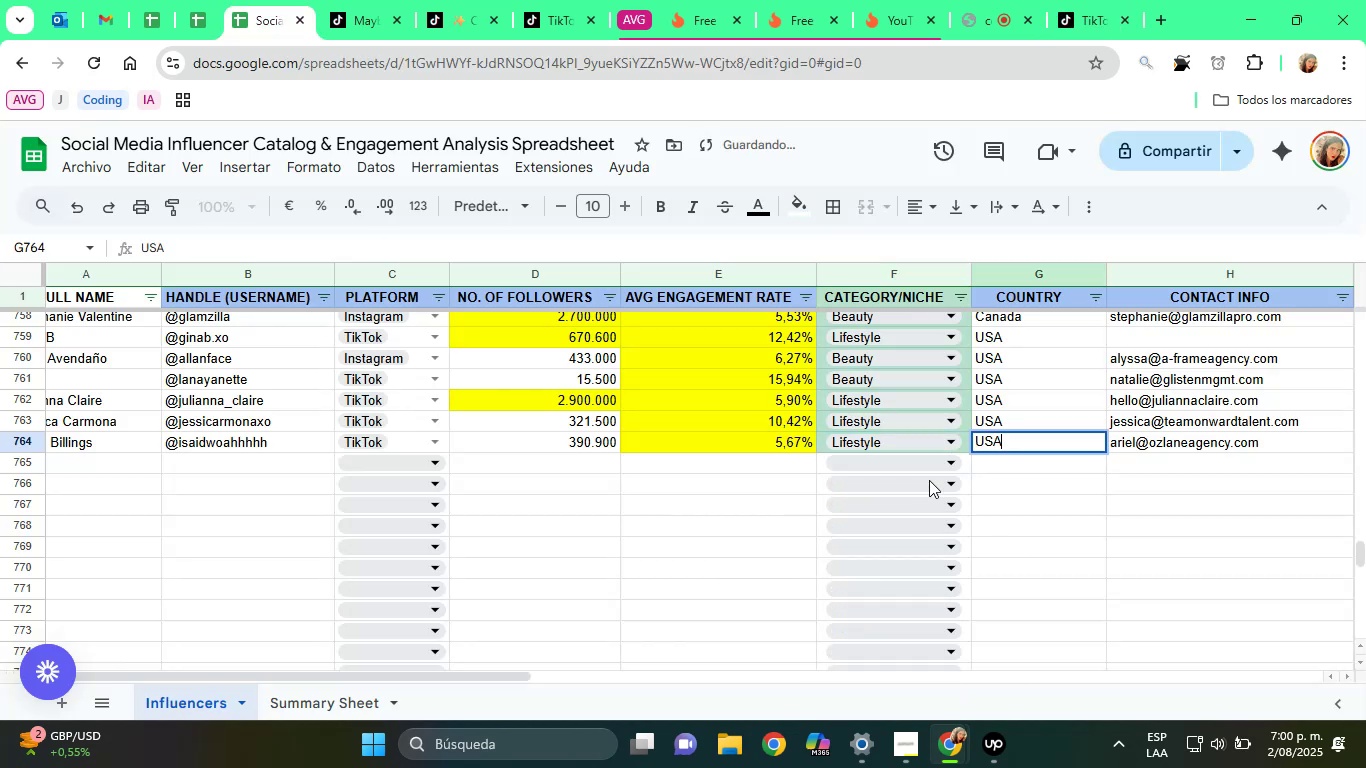 
key(ArrowRight)
 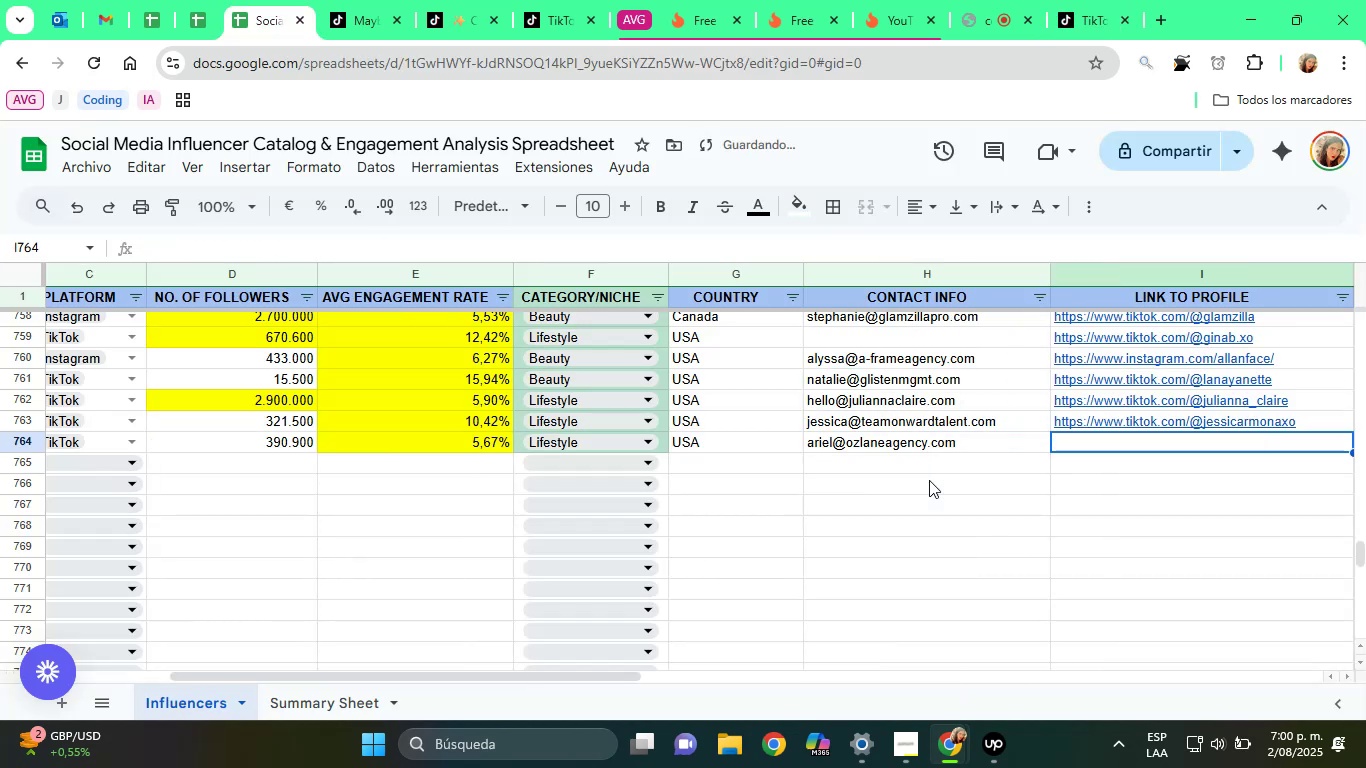 
key(ArrowRight)
 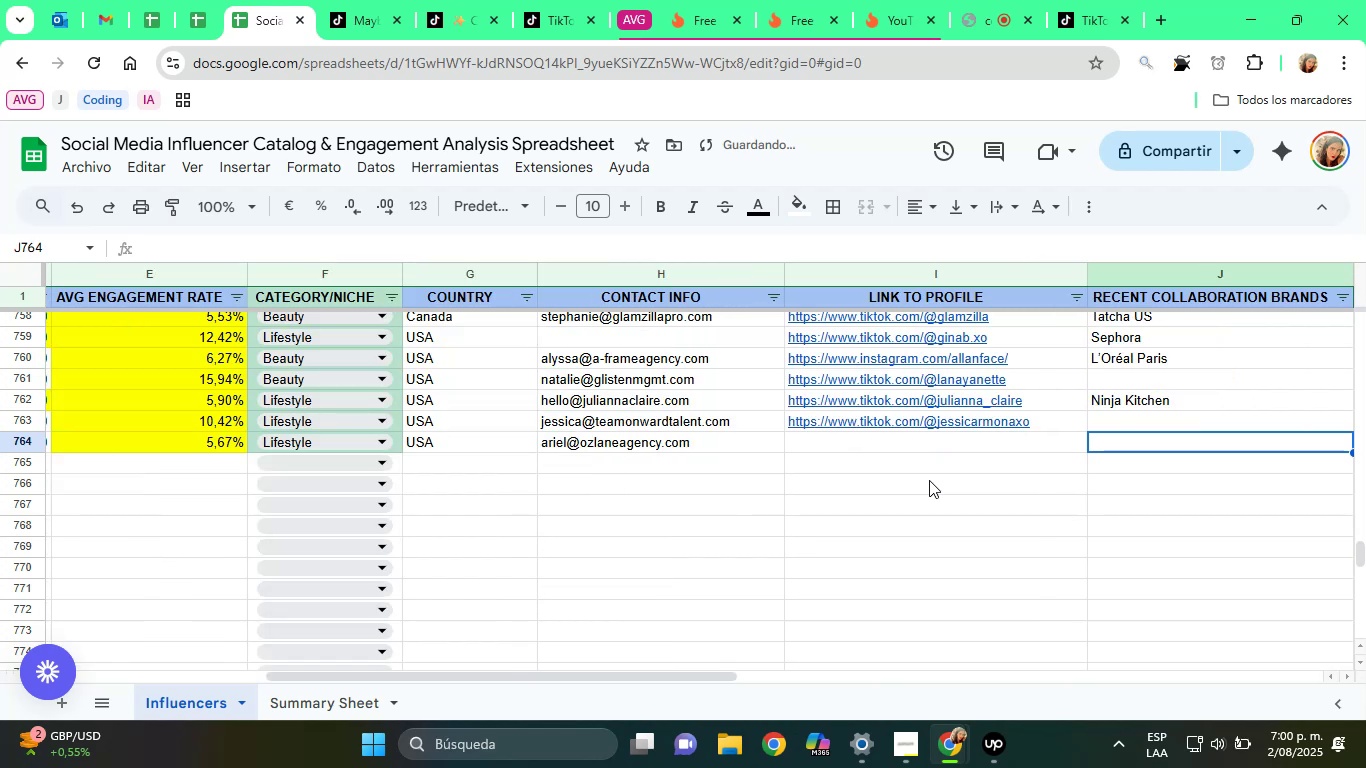 
hold_key(key=ShiftRight, duration=1.08)
 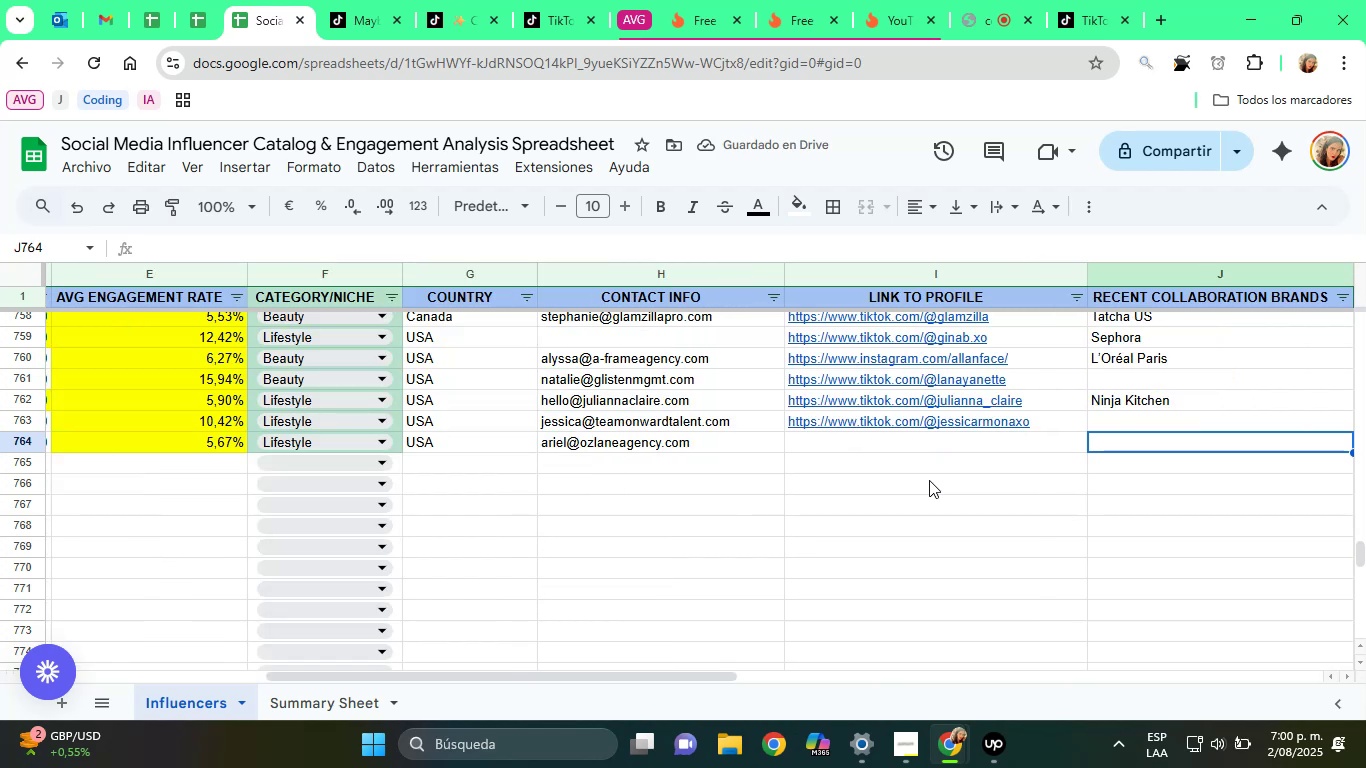 
type(n)
key(Backspace)
type(Shark BEu)
key(Backspace)
key(Backspace)
type(eauty)
 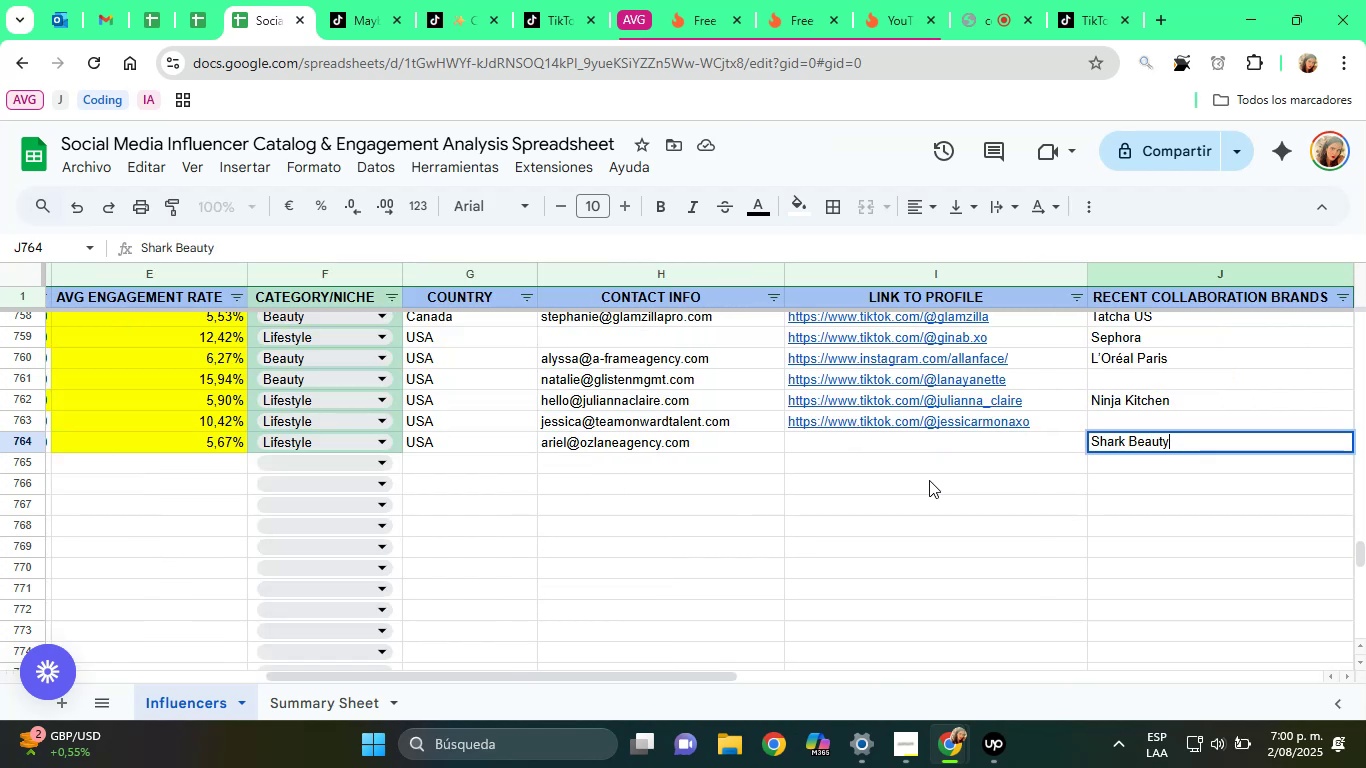 
left_click([461, 0])
 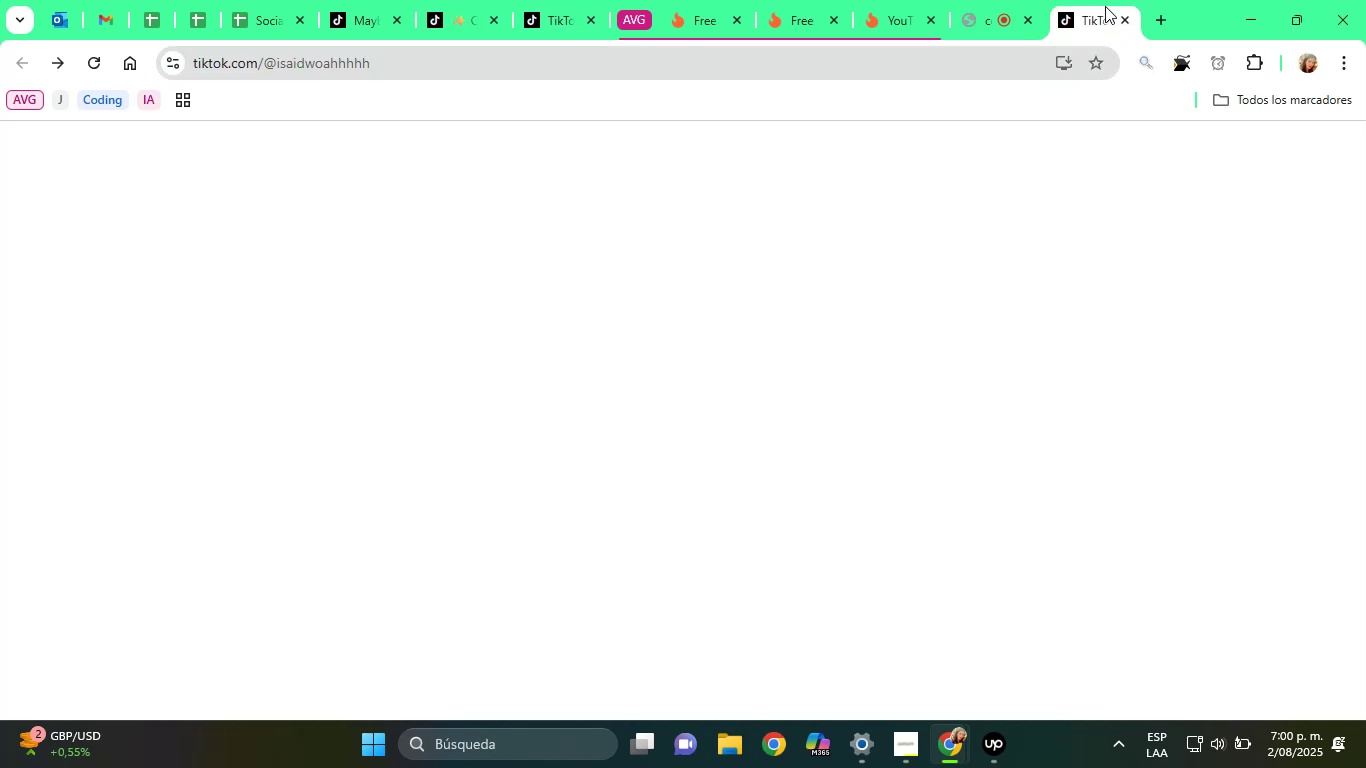 
left_click([597, 70])
 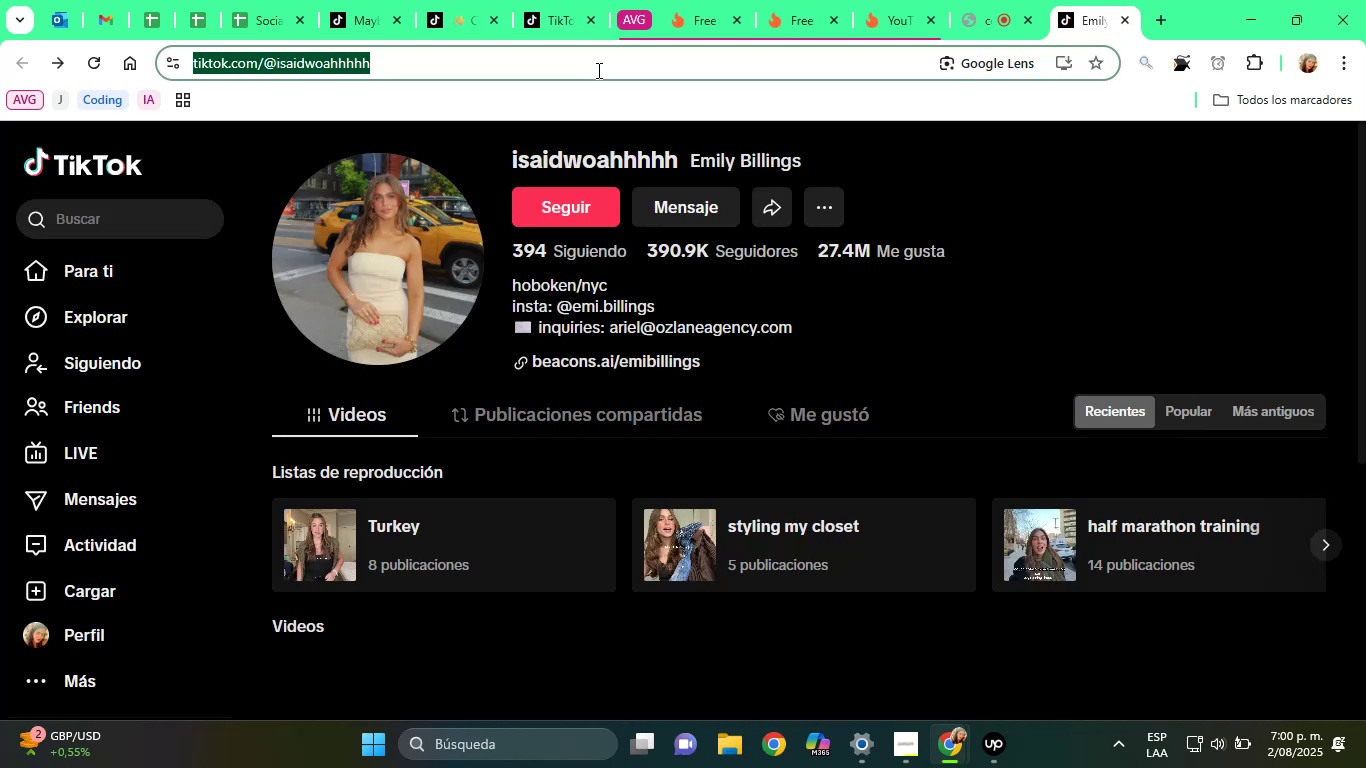 
key(Control+C)
 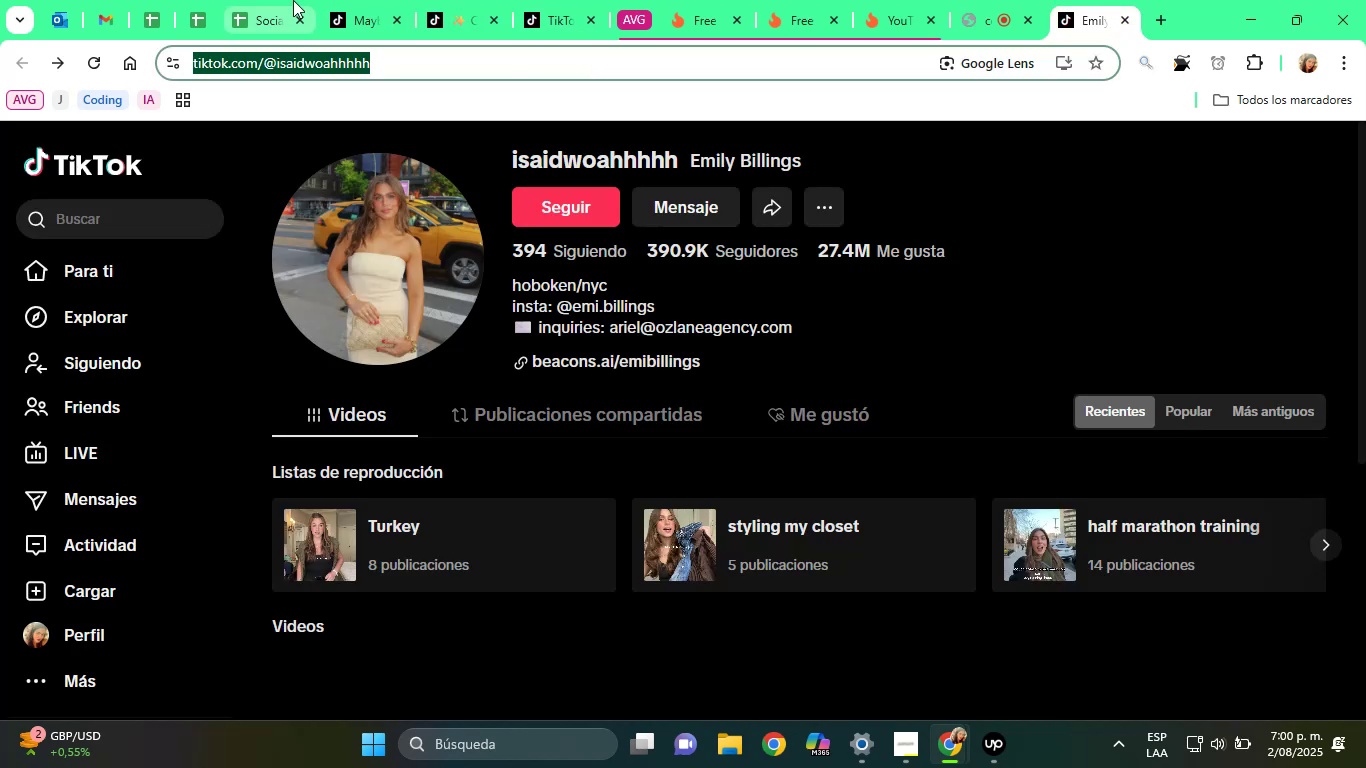 
left_click([284, 0])
 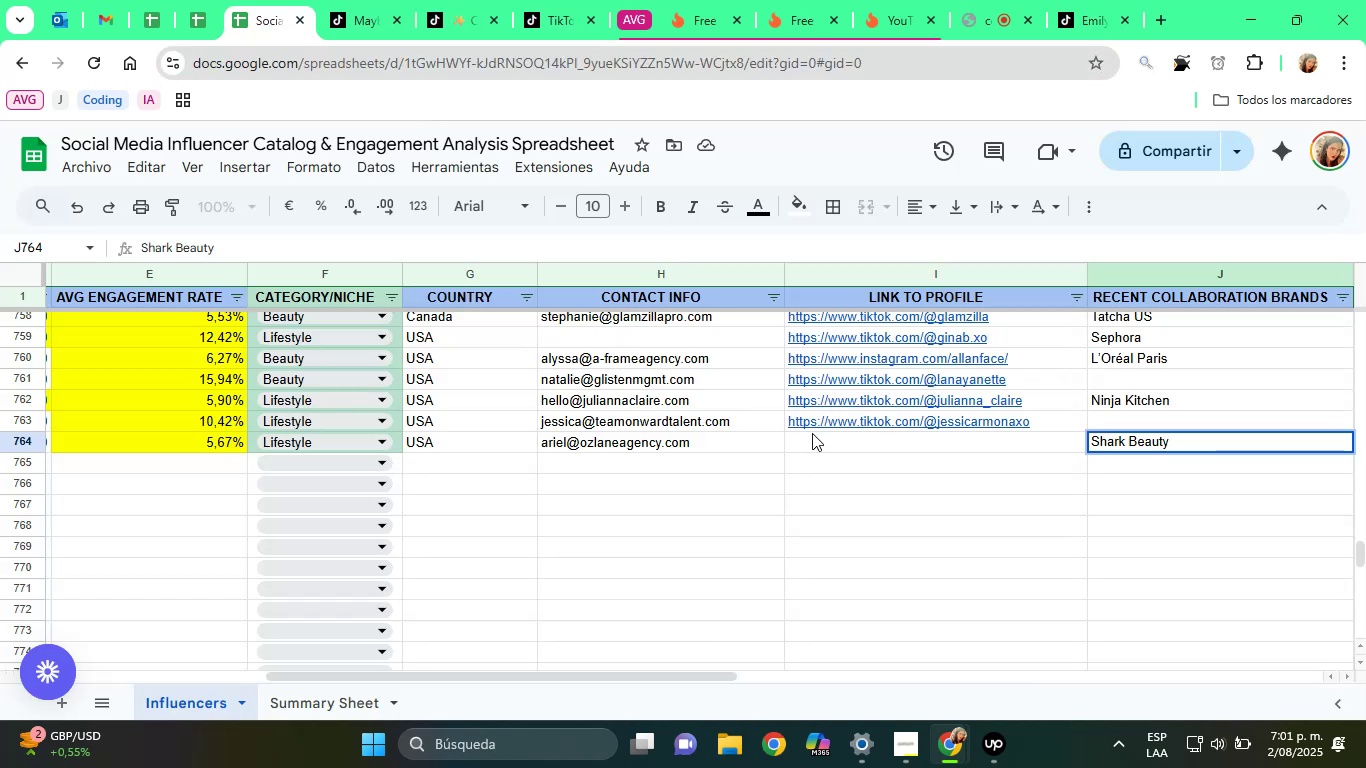 
key(Control+V)
 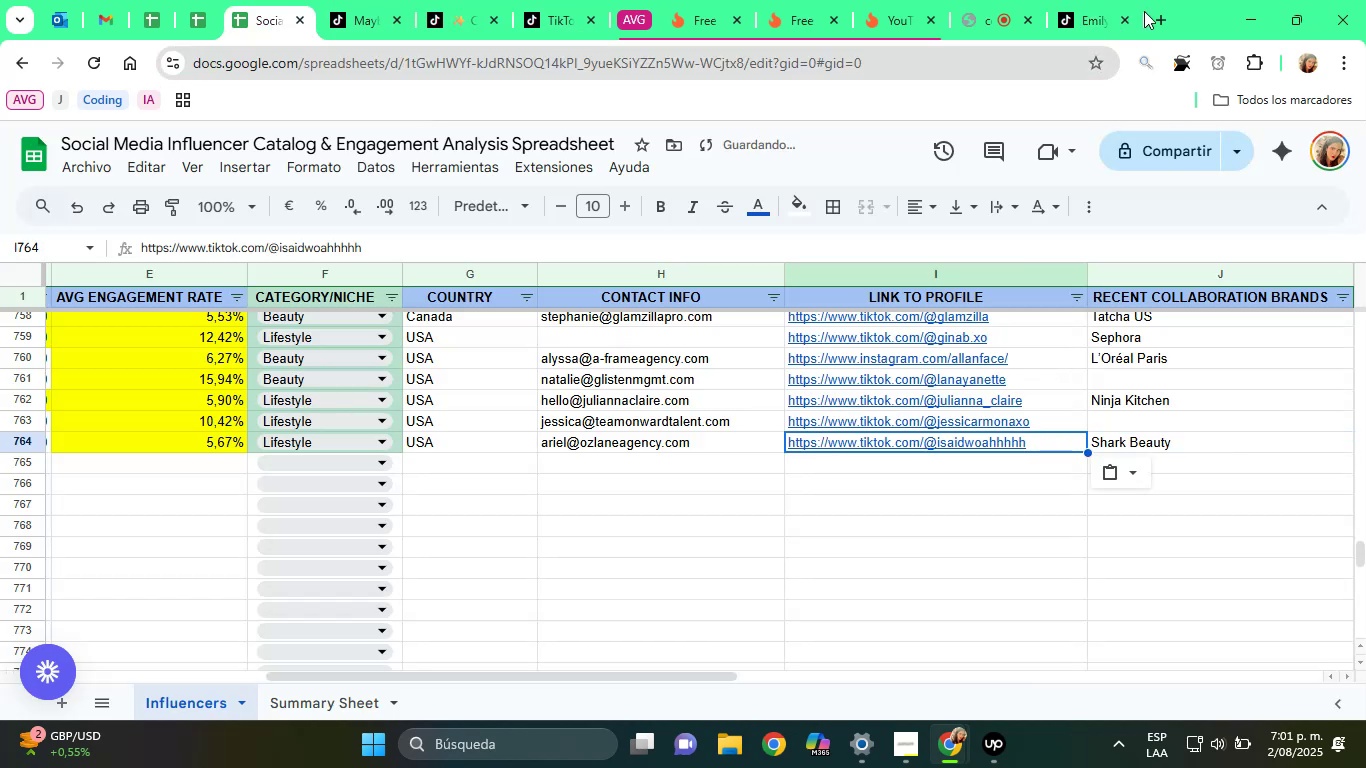 
left_click([1127, 13])
 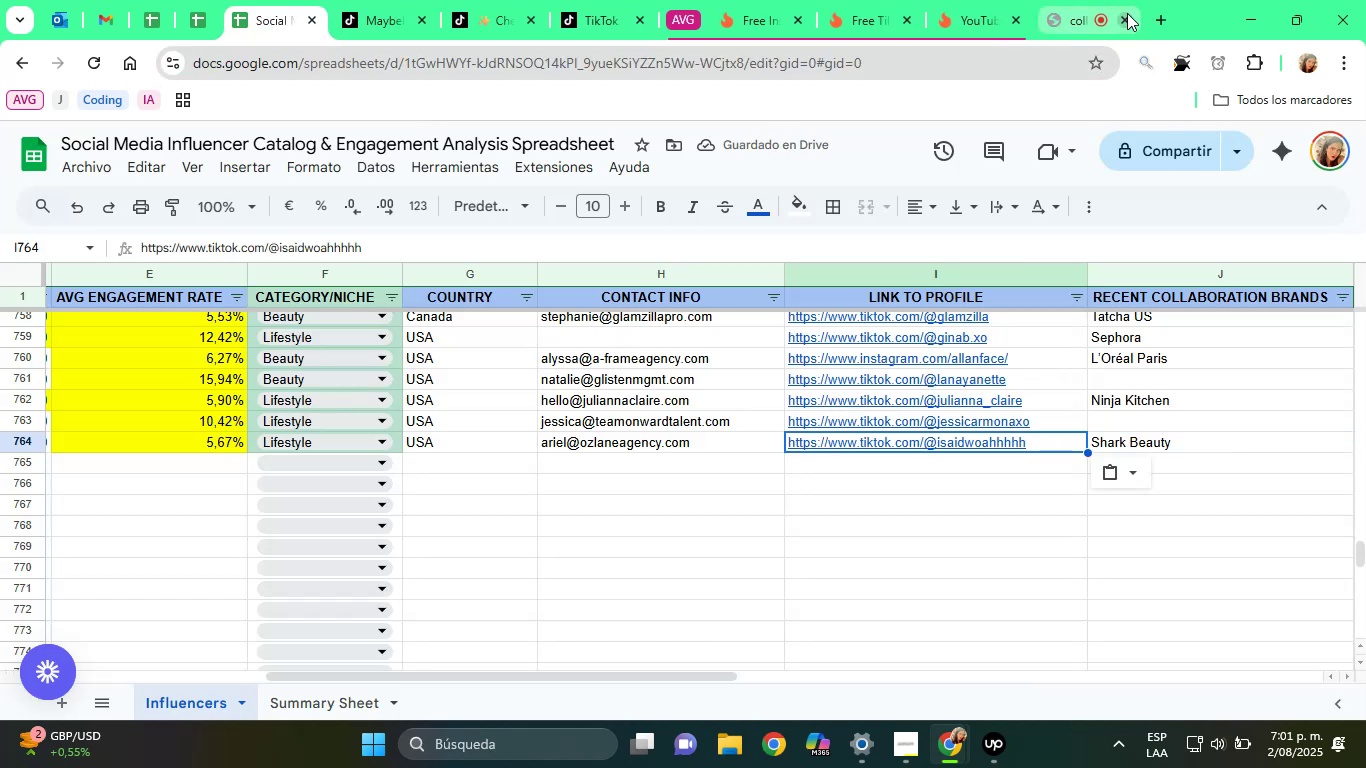 
key(ArrowDown)
 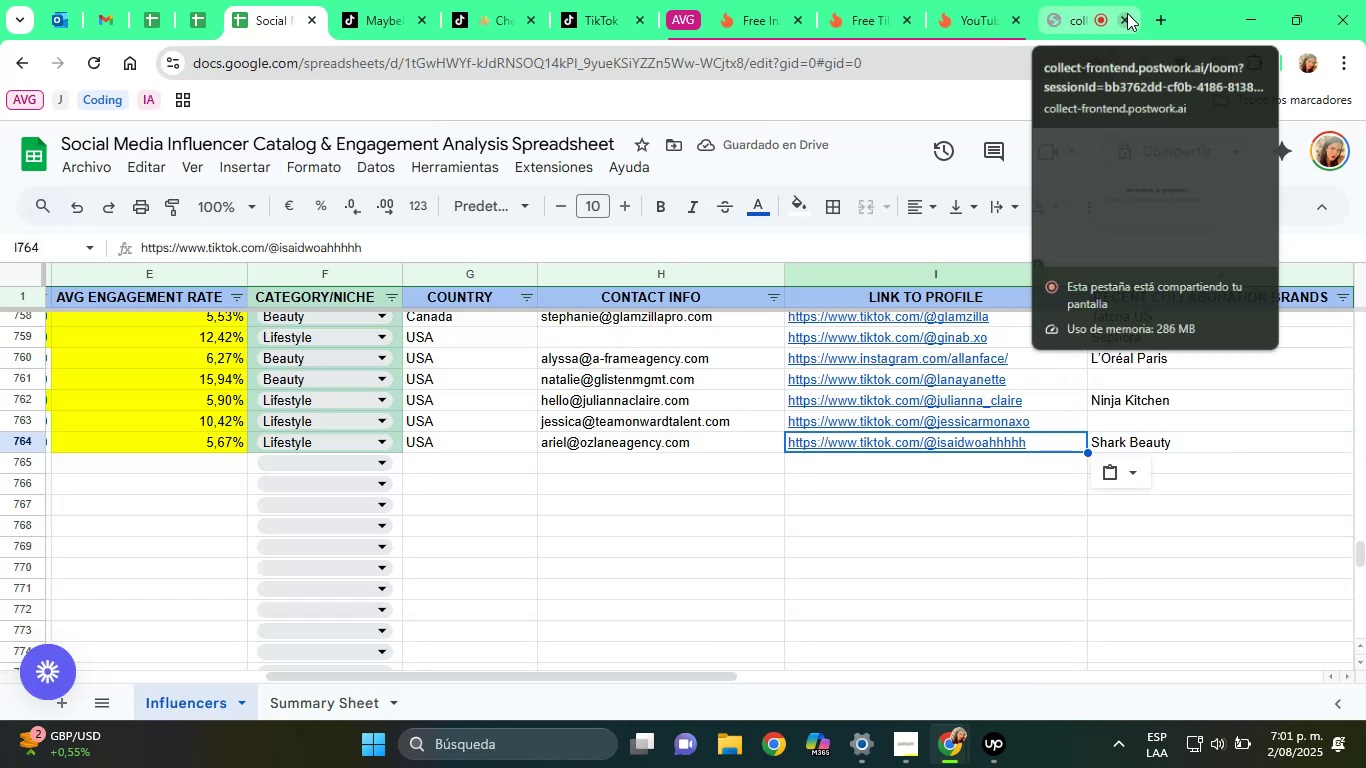 
key(ArrowLeft)
 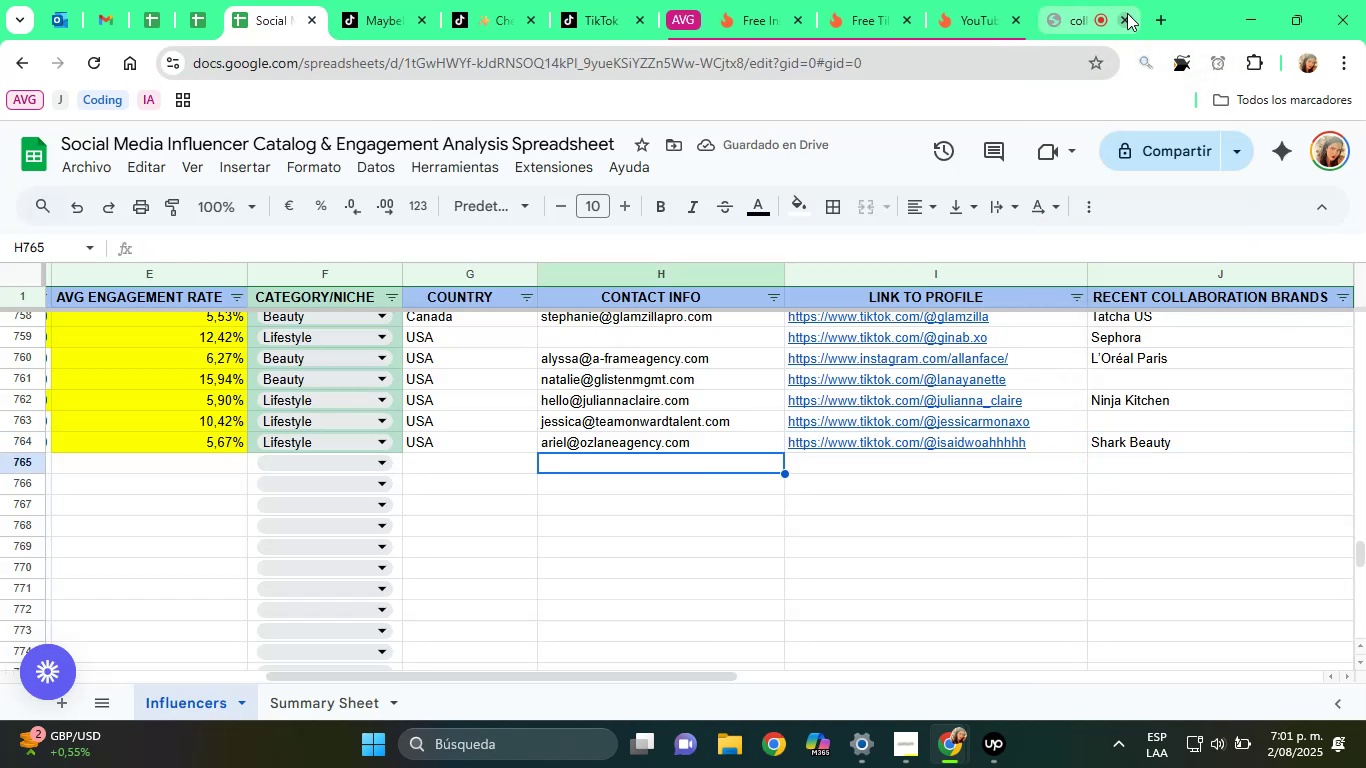 
key(ArrowLeft)
 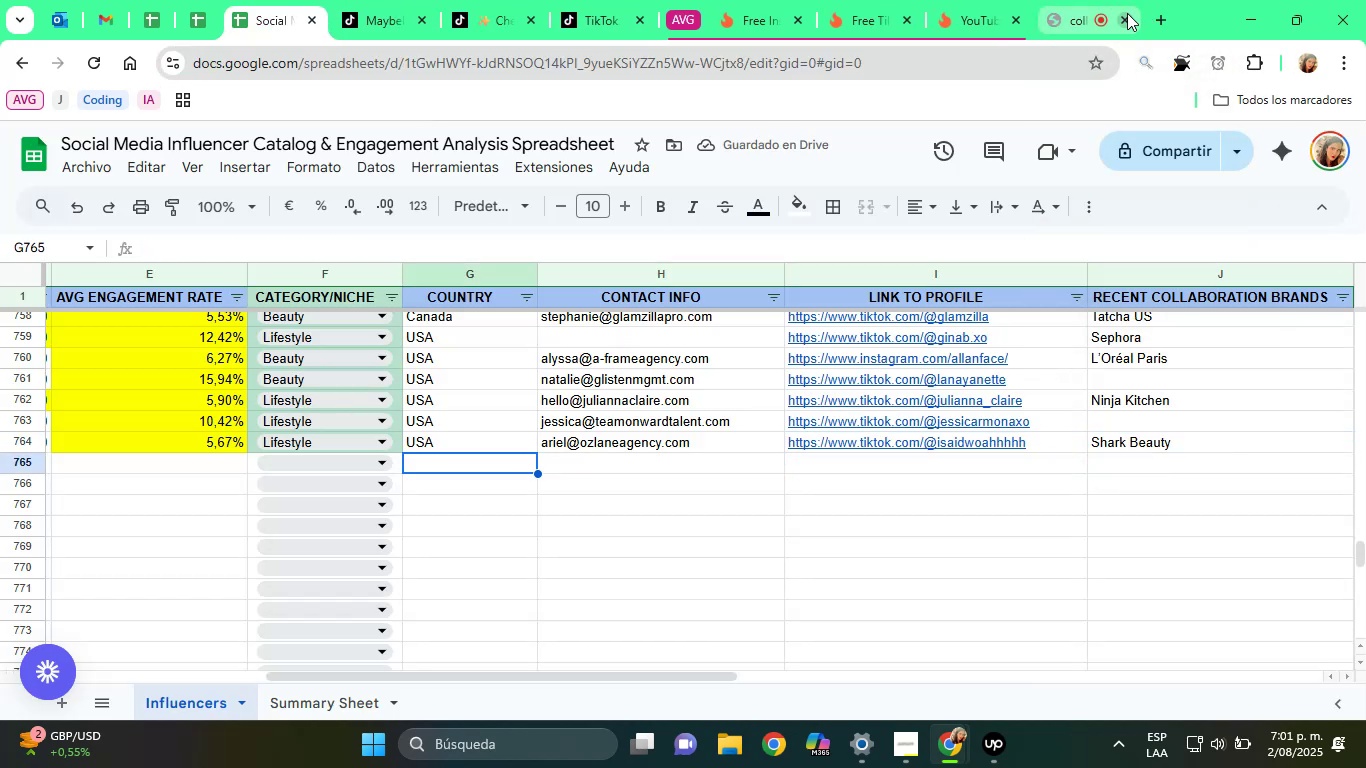 
key(ArrowLeft)
 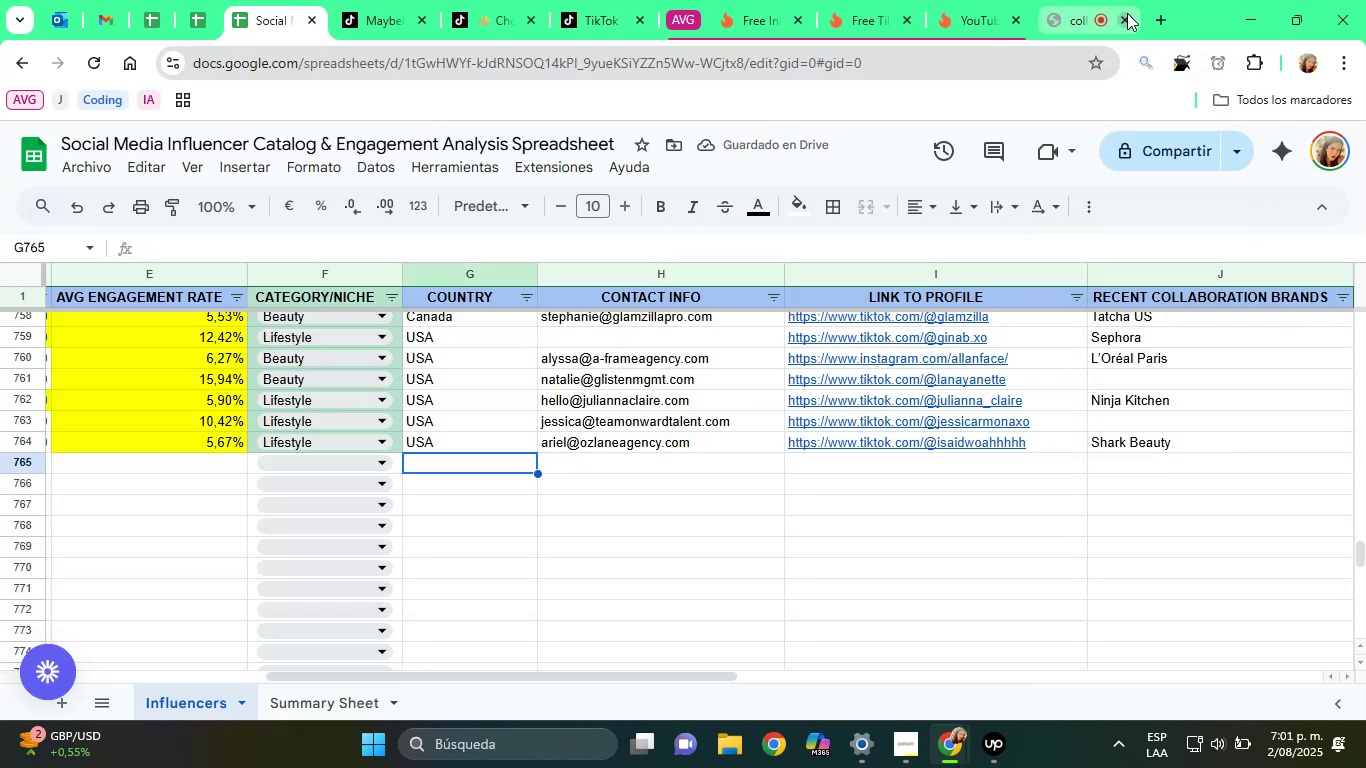 
key(ArrowLeft)
 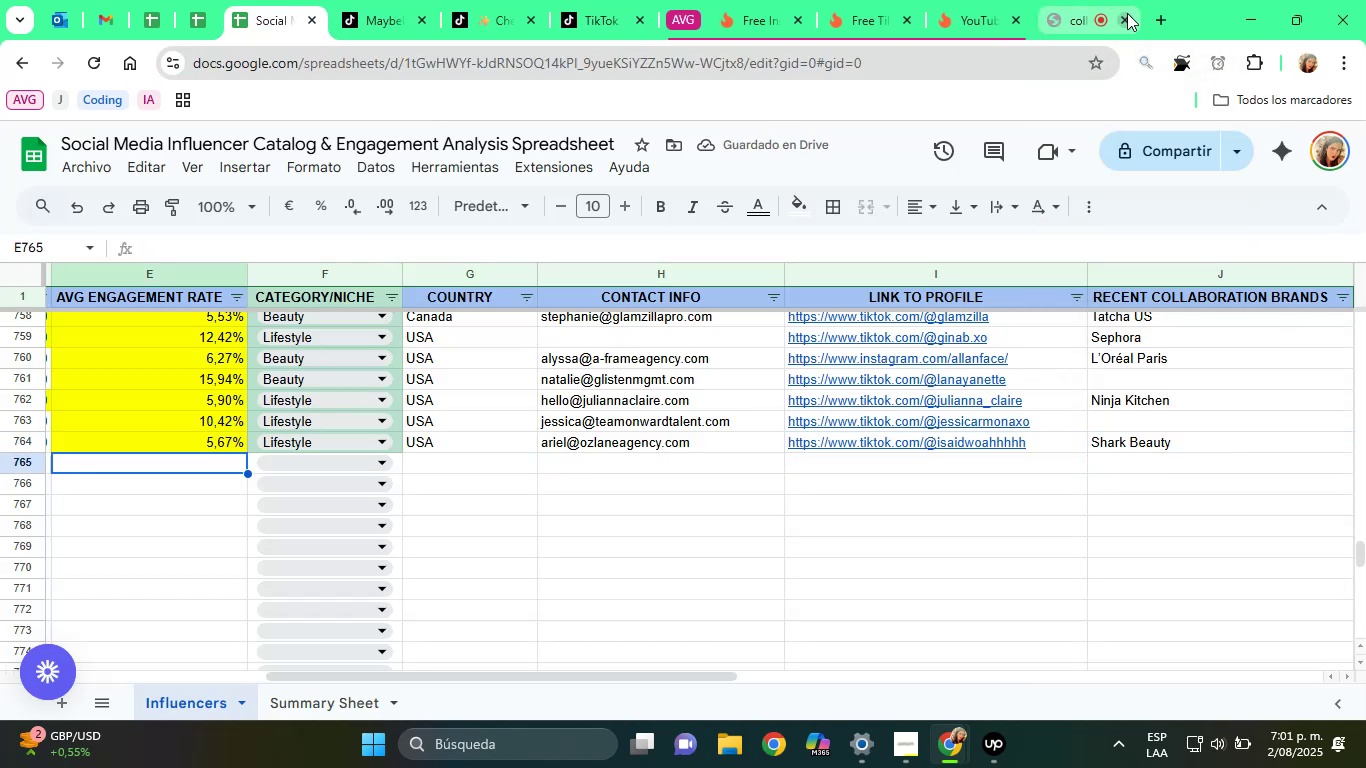 
key(ArrowLeft)
 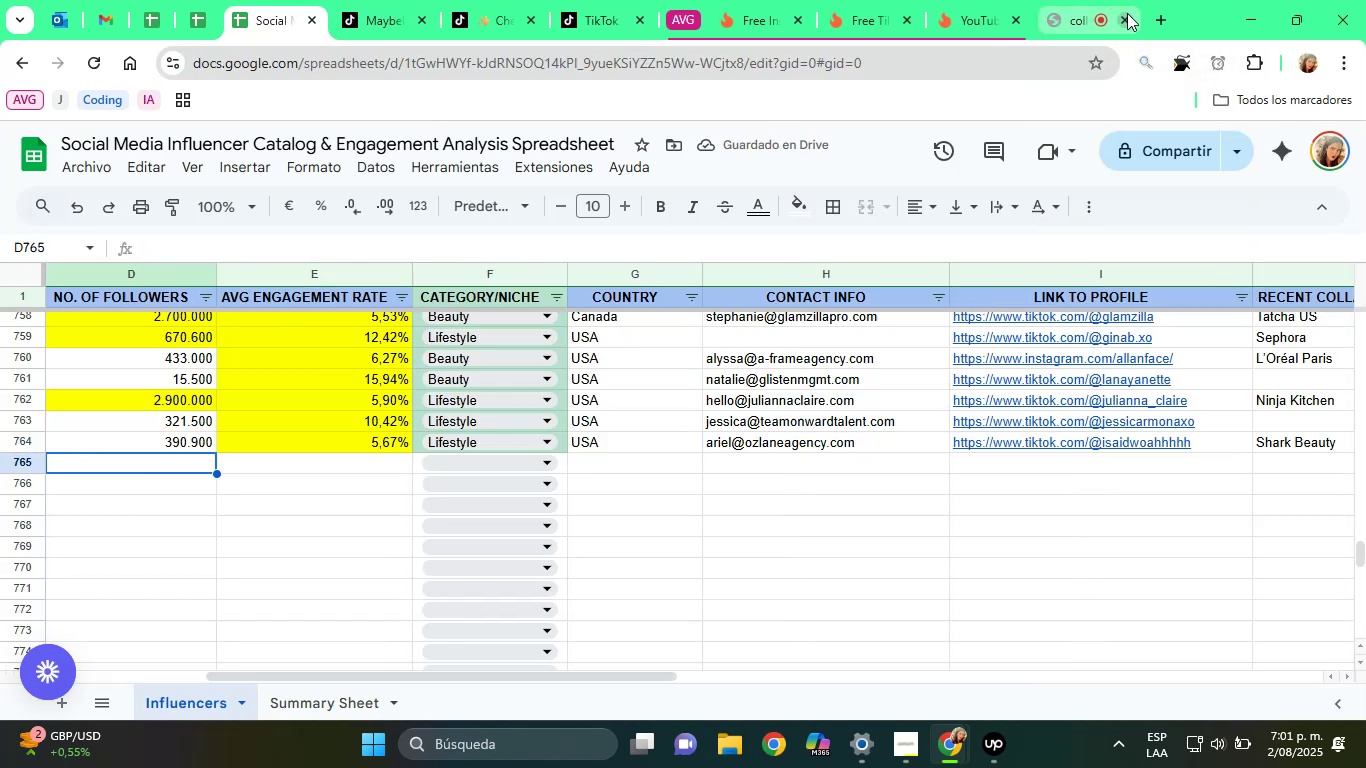 
key(ArrowLeft)
 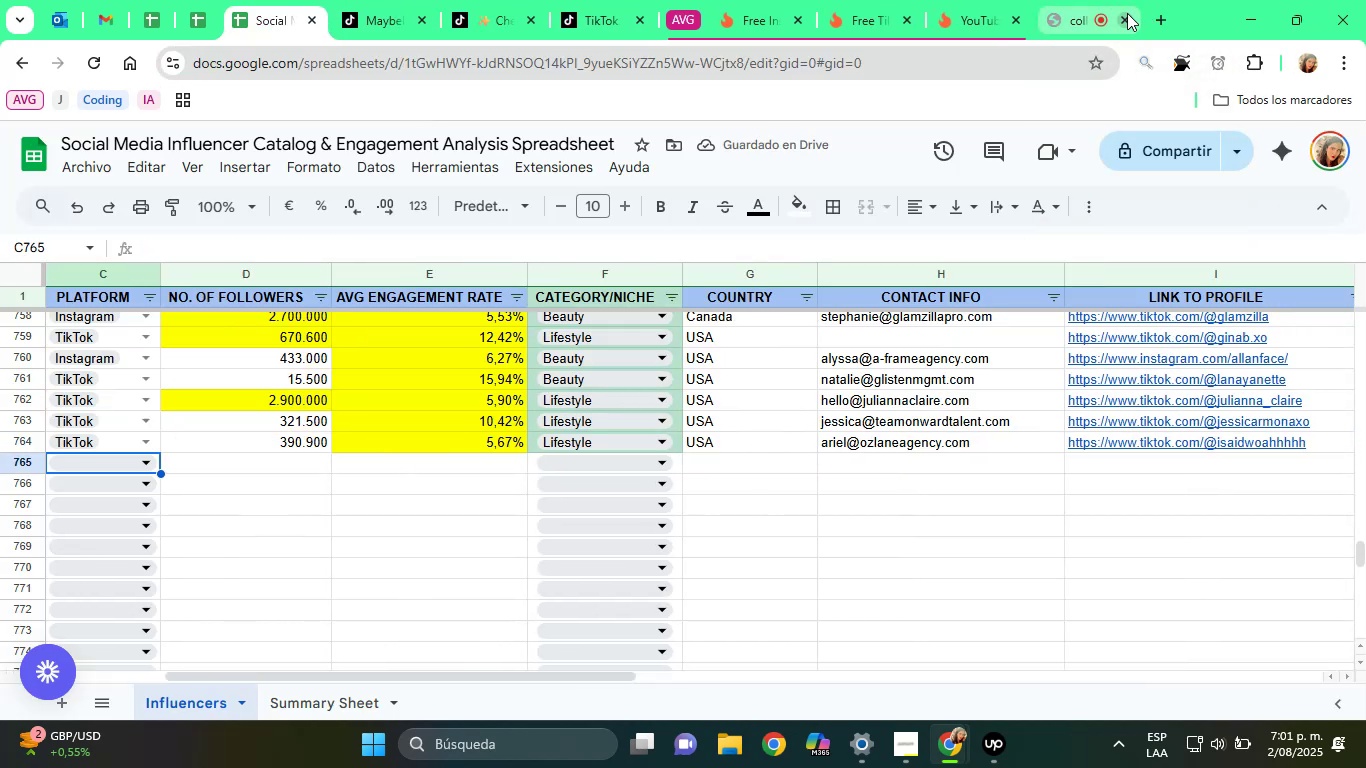 
key(ArrowLeft)
 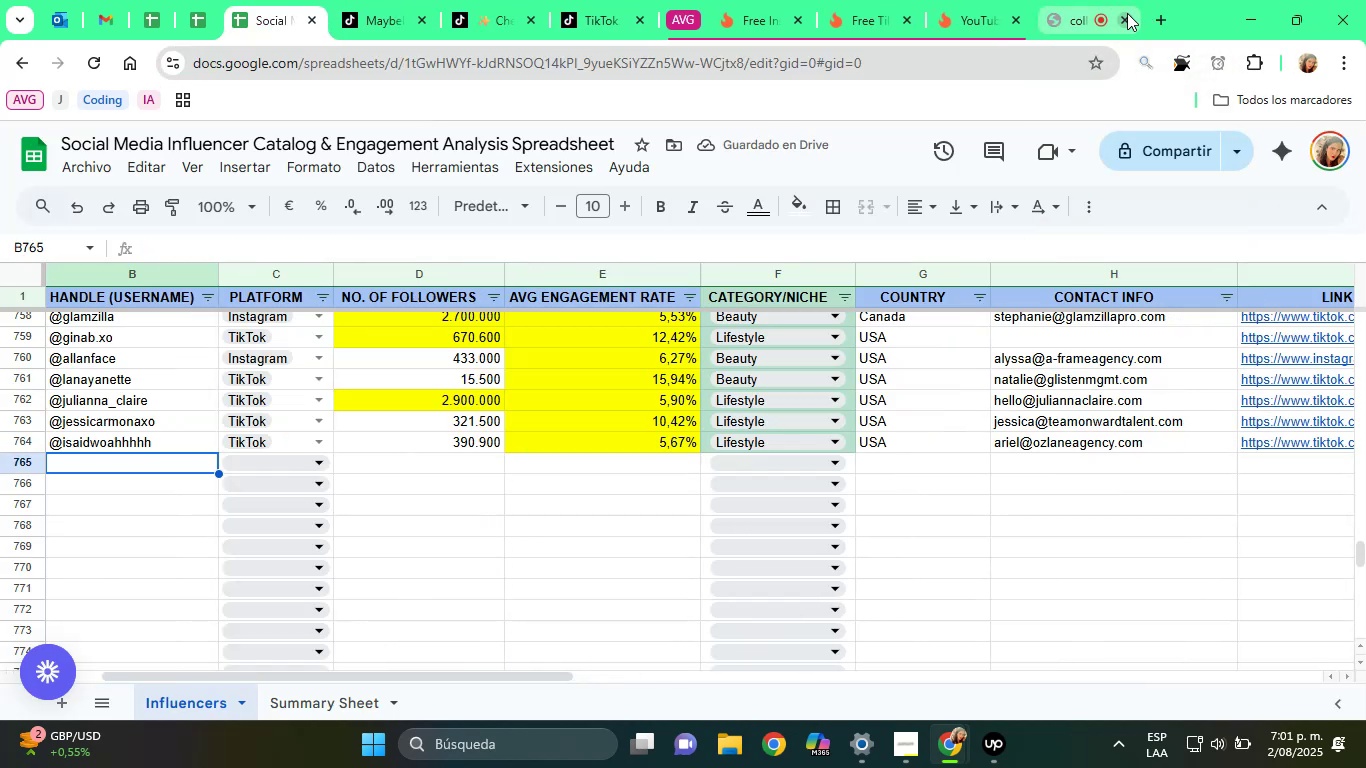 
key(ArrowLeft)
 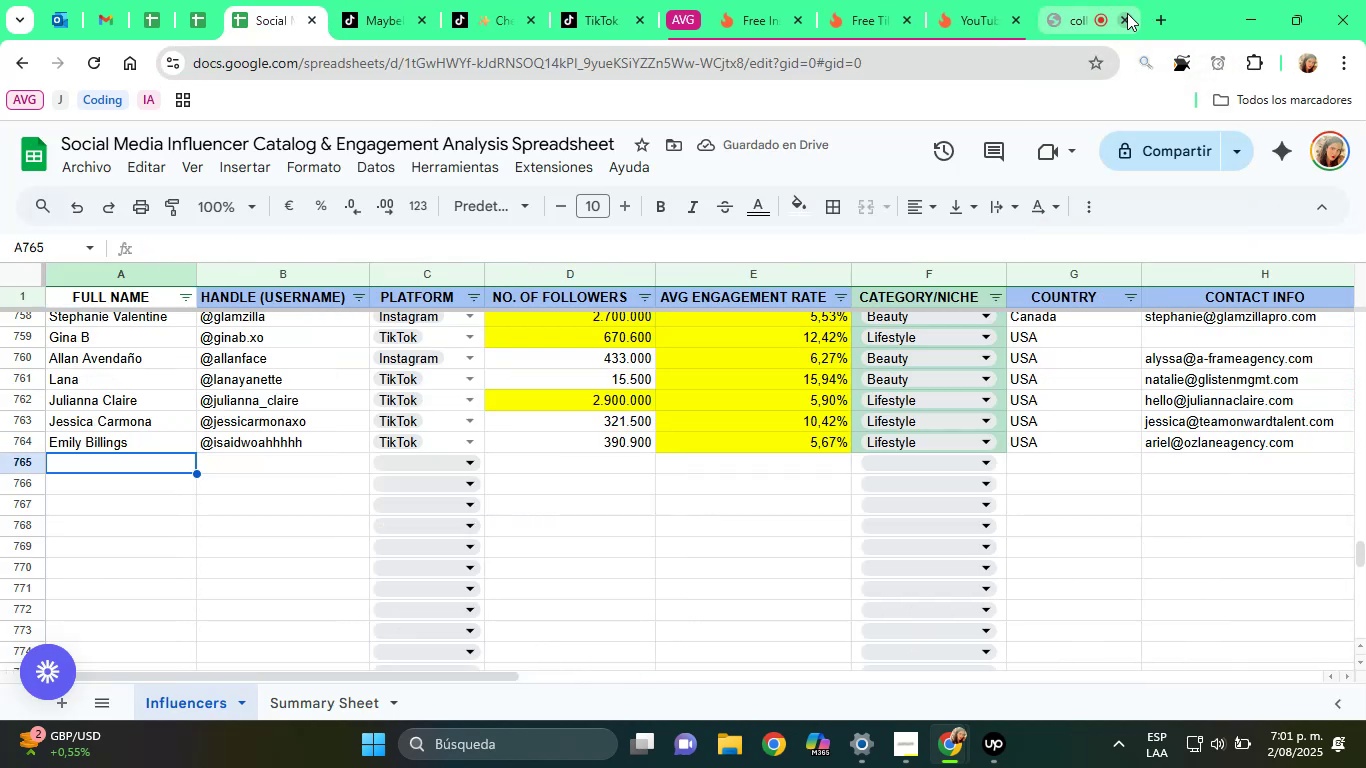 
key(ArrowLeft)
 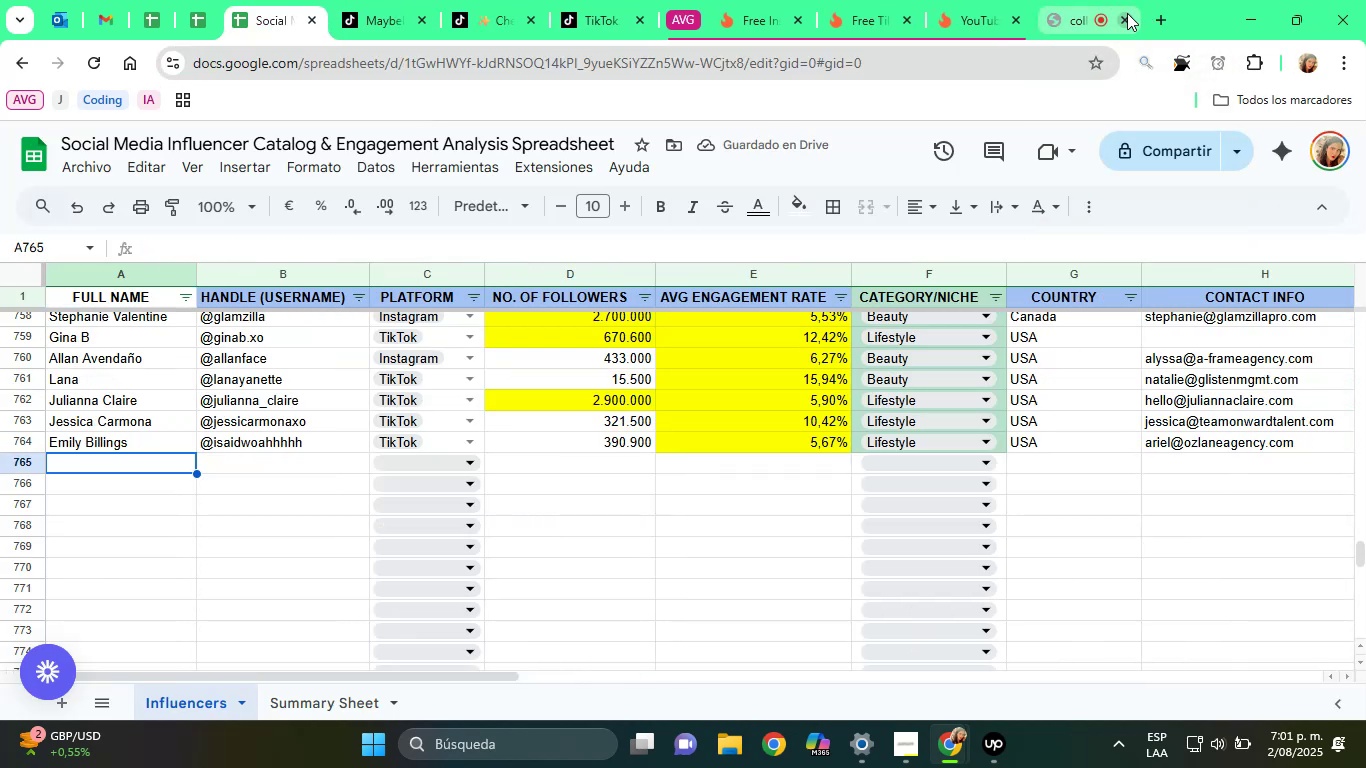 
key(ArrowLeft)
 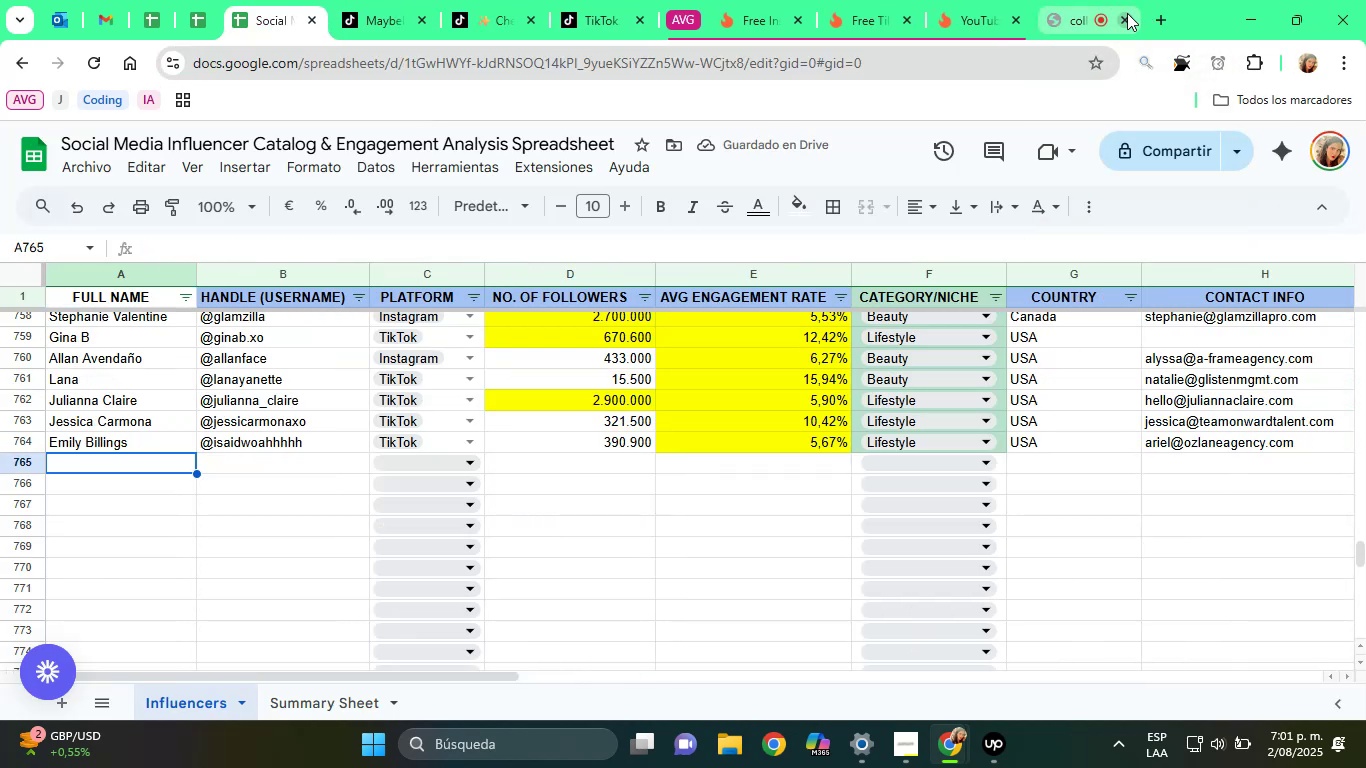 
key(ArrowLeft)
 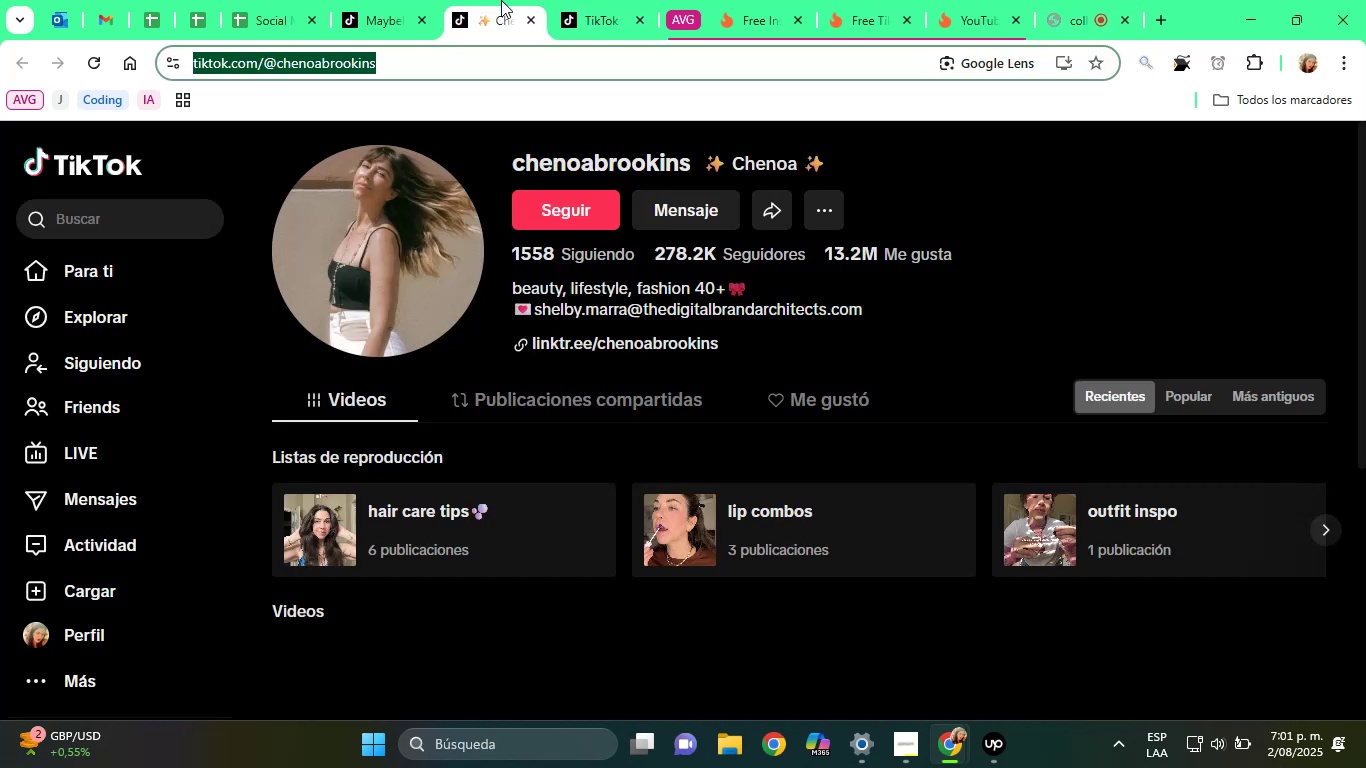 
mouse_move([1373, 750])
 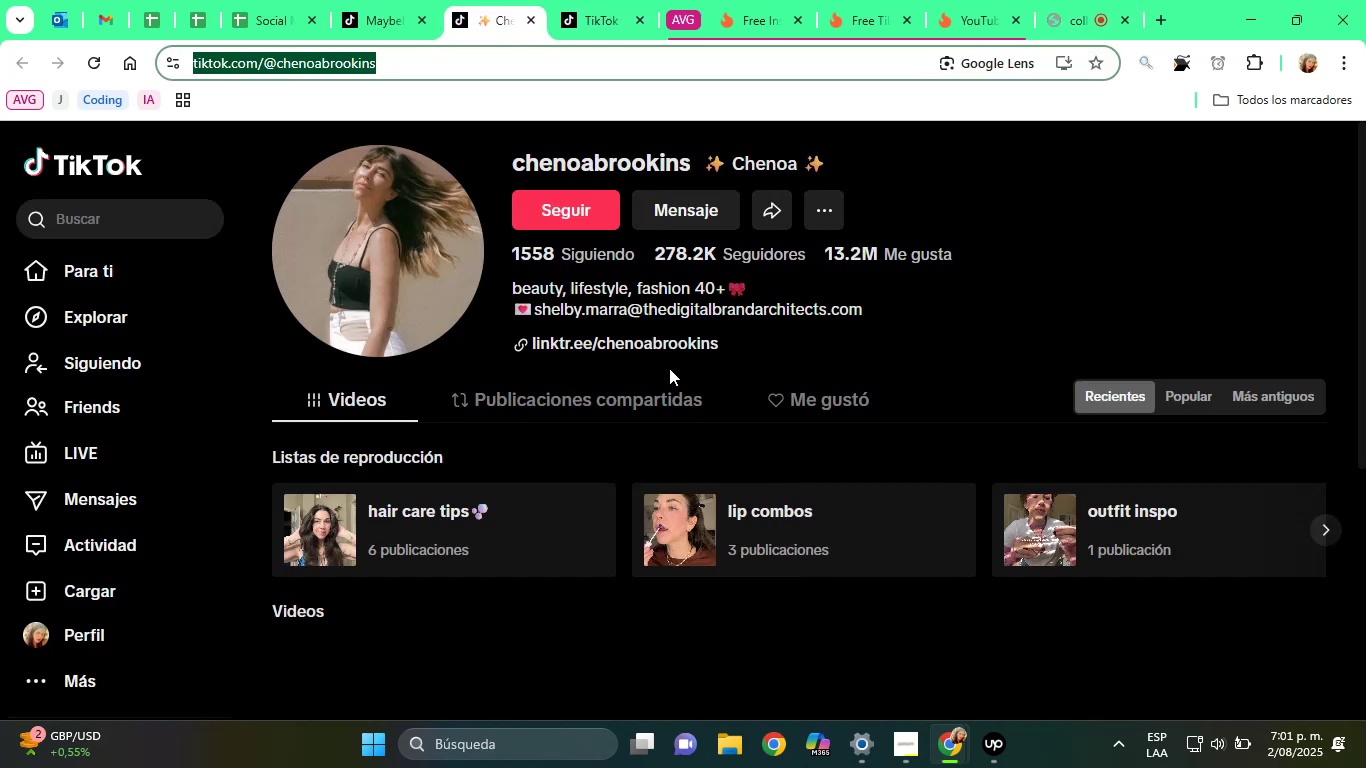 
scroll: coordinate [648, 366], scroll_direction: down, amount: 4.0
 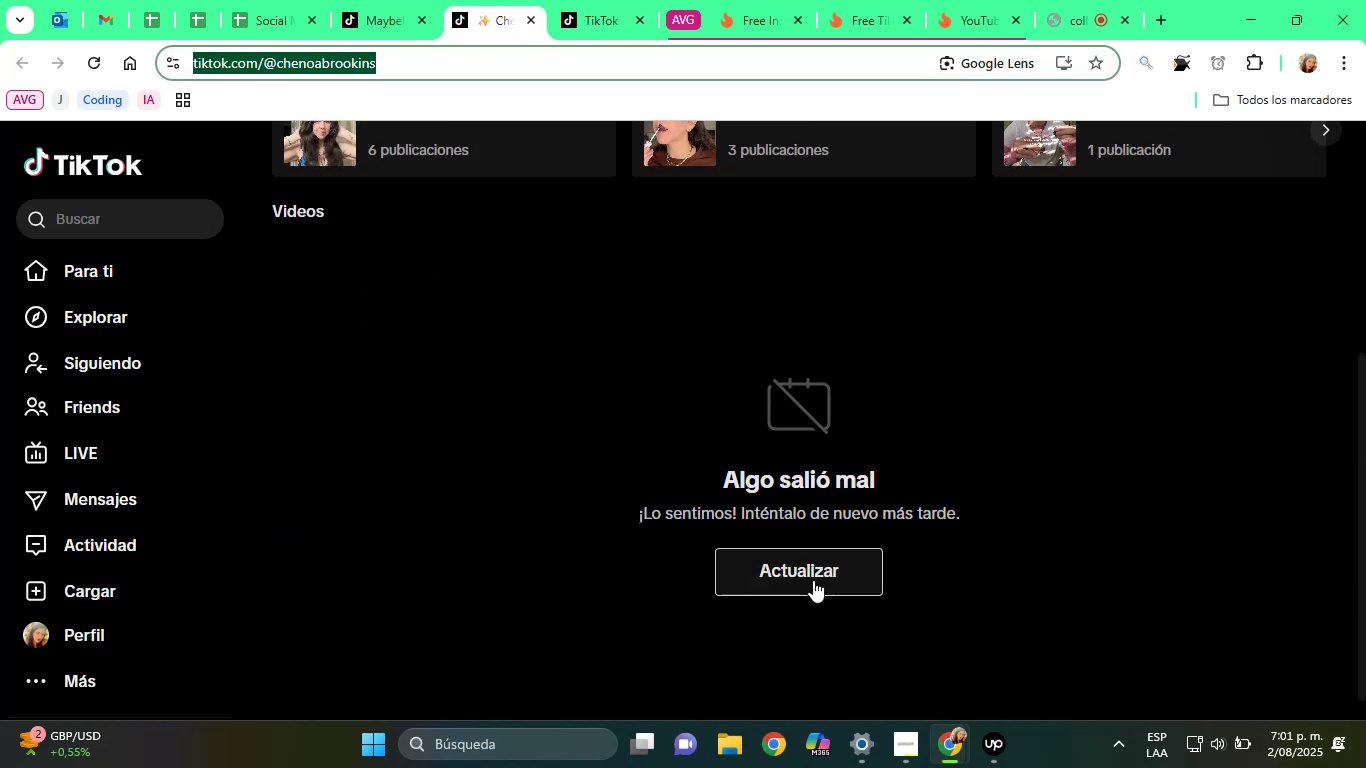 
left_click([813, 580])
 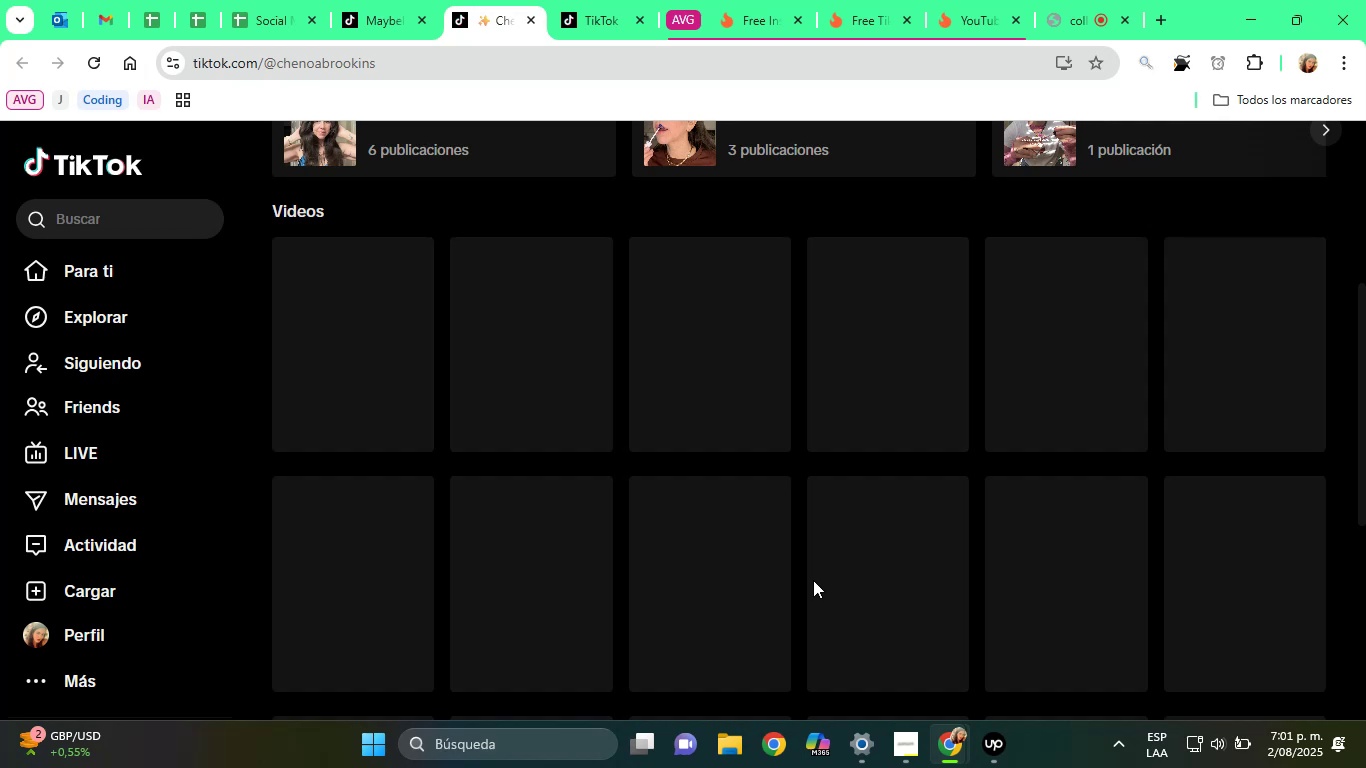 
scroll: coordinate [819, 443], scroll_direction: up, amount: 6.0
 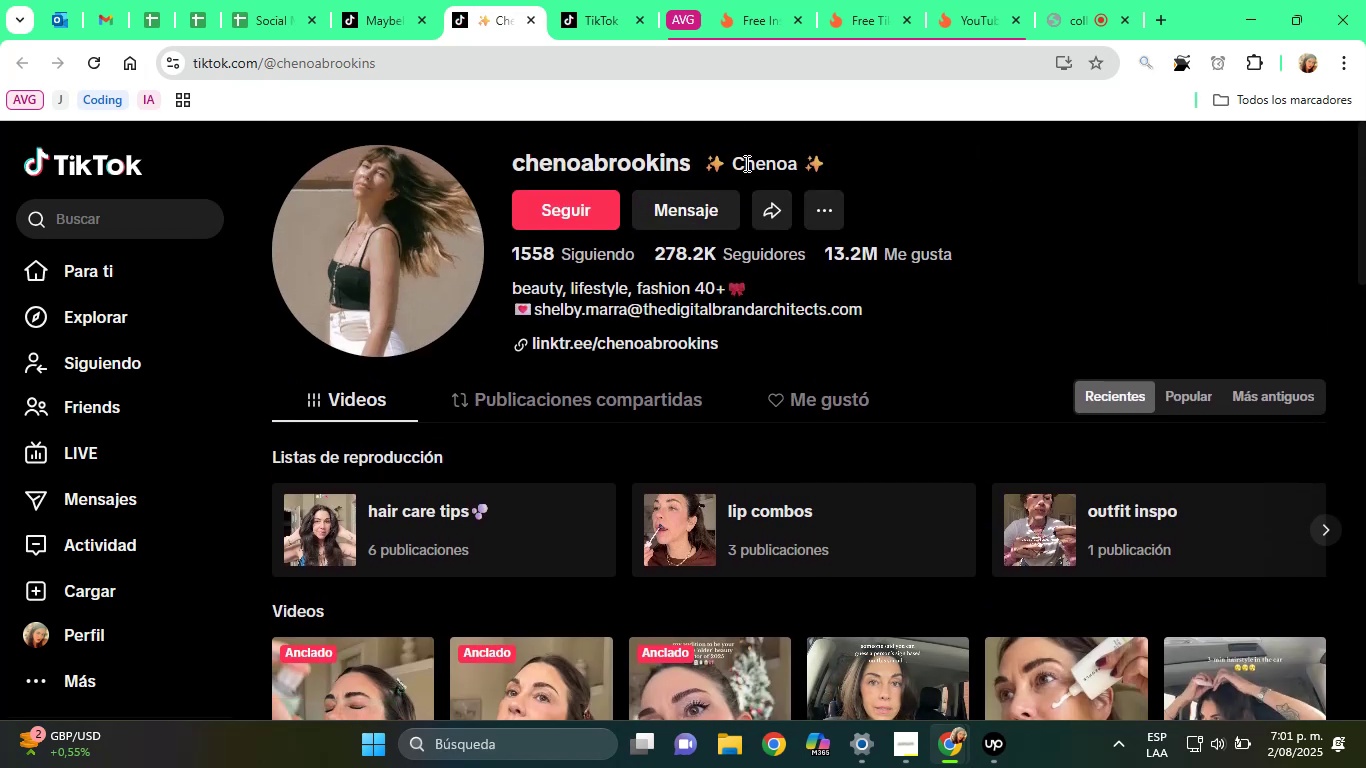 
left_click_drag(start_coordinate=[731, 160], to_coordinate=[794, 163])
 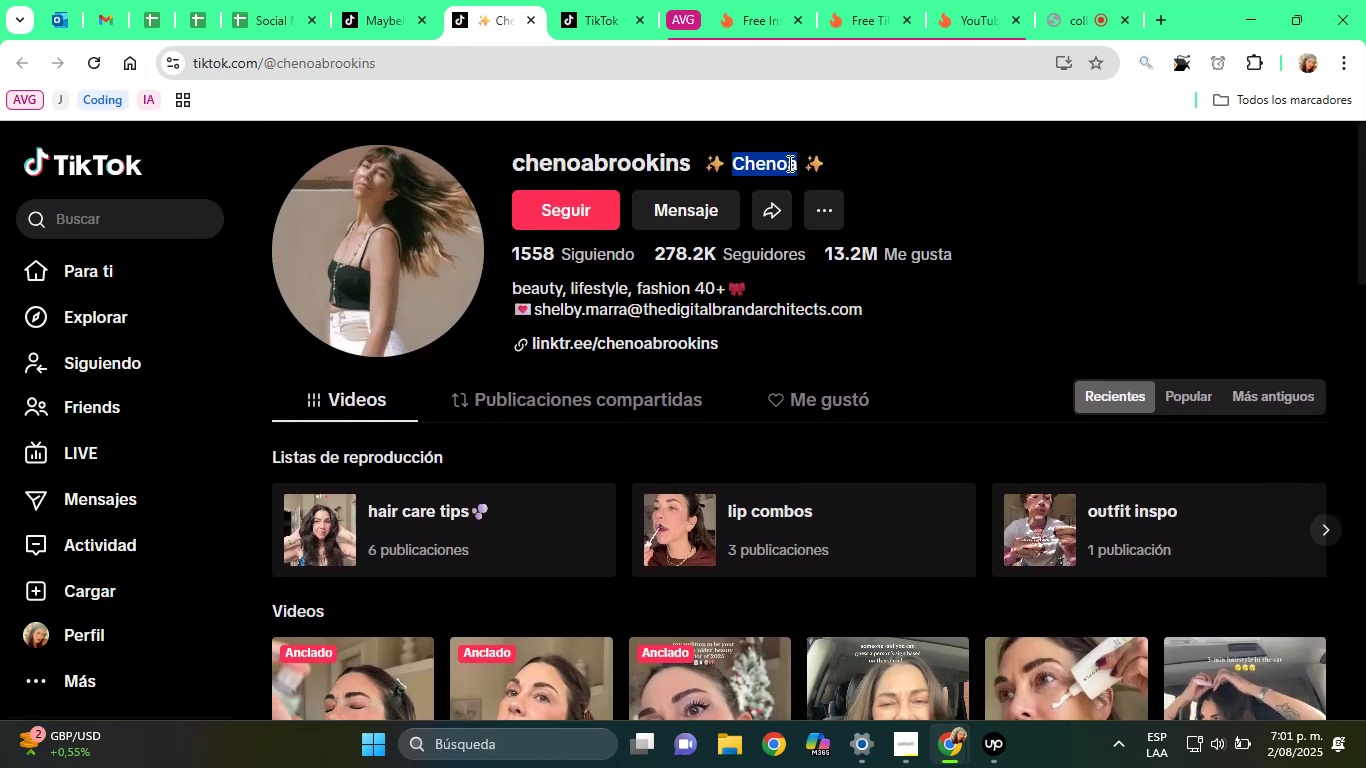 
right_click([788, 163])
 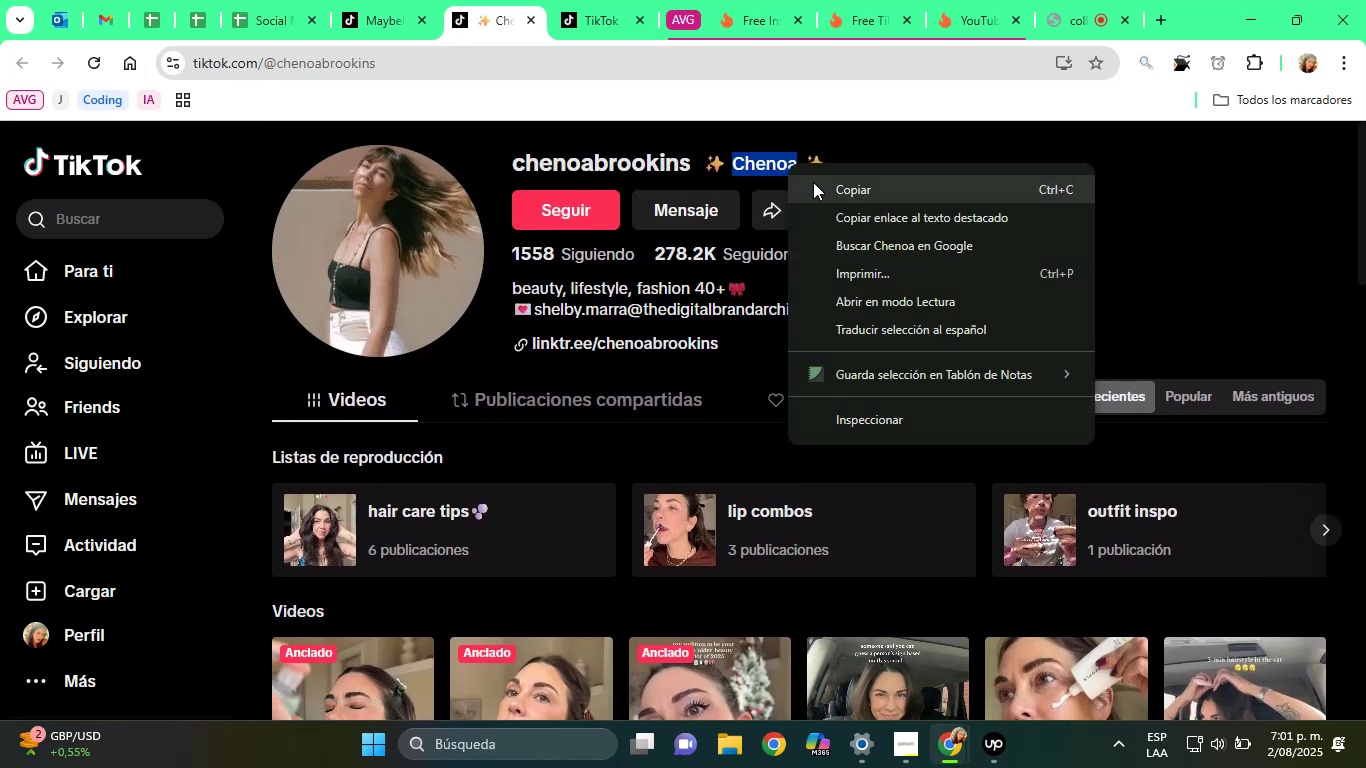 
left_click([842, 196])
 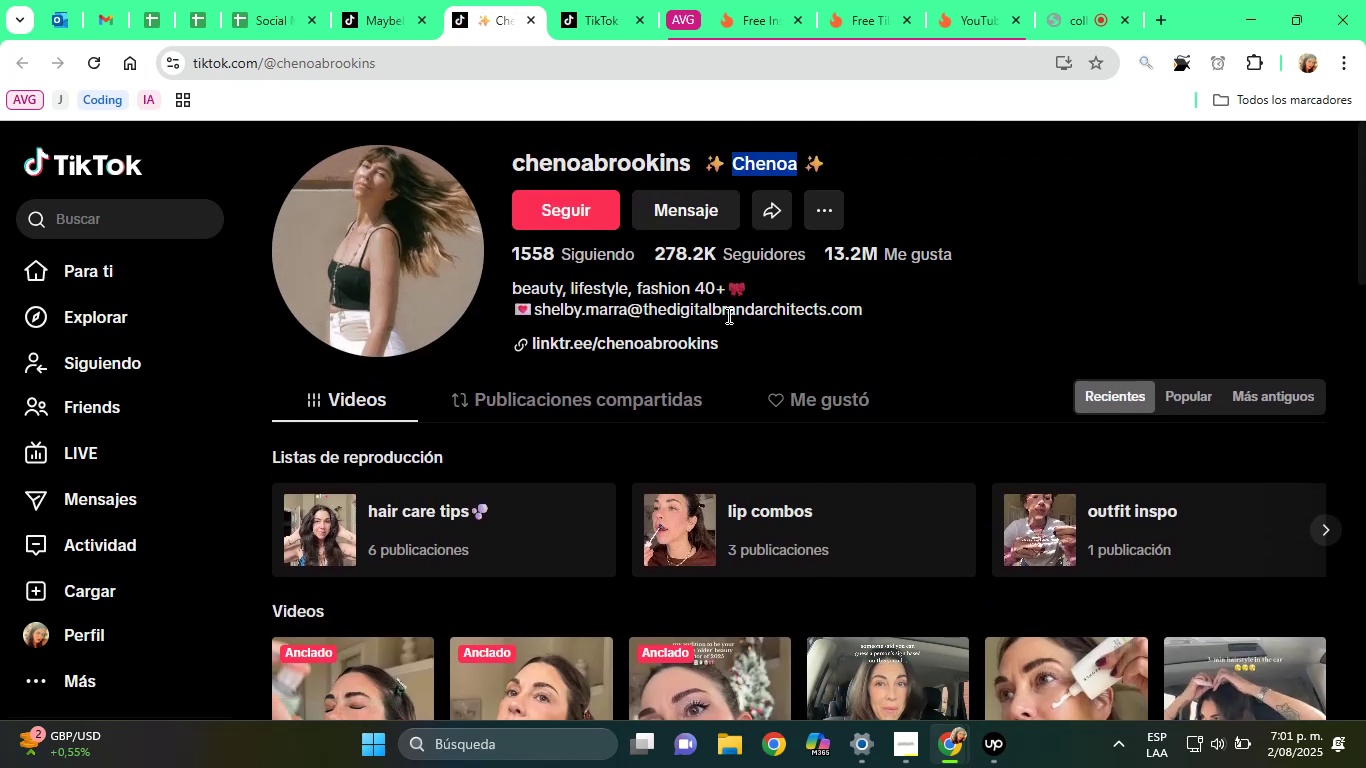 
right_click([633, 349])
 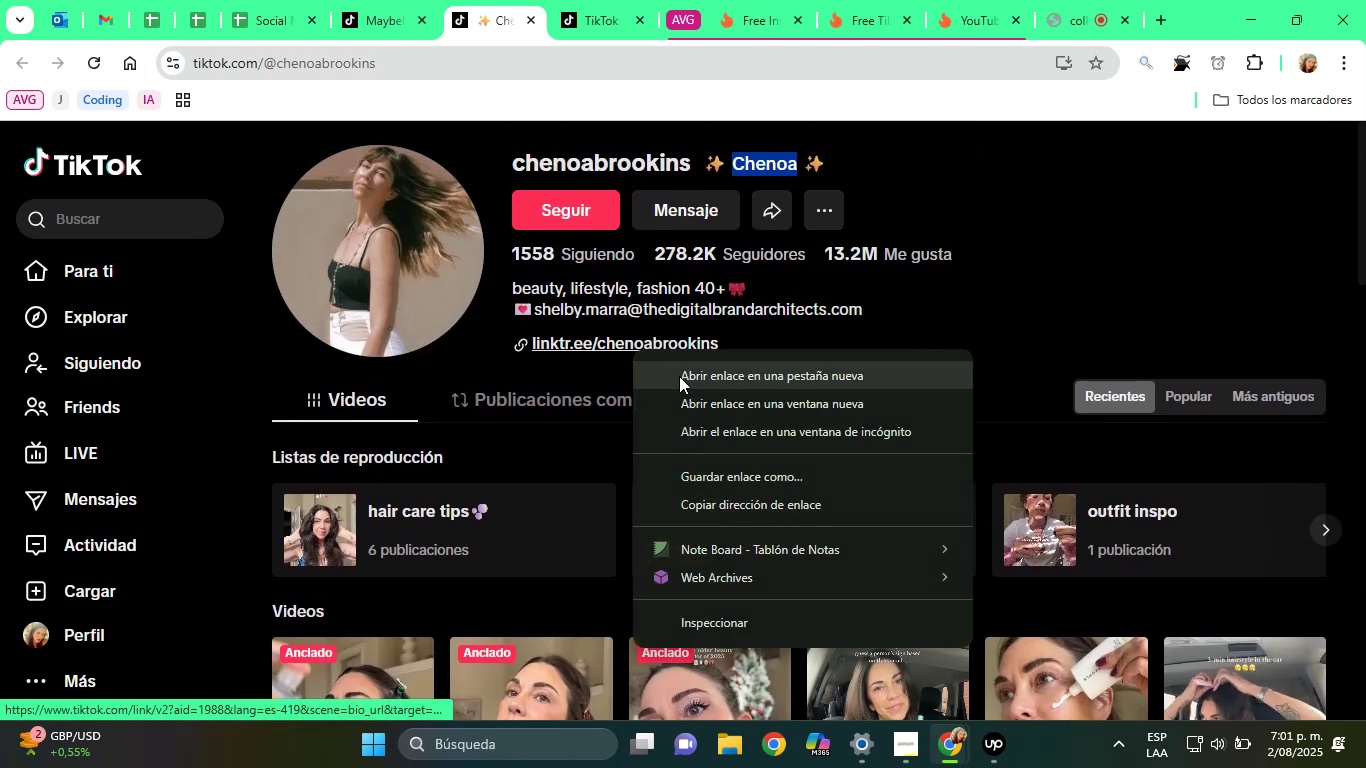 
left_click([681, 377])
 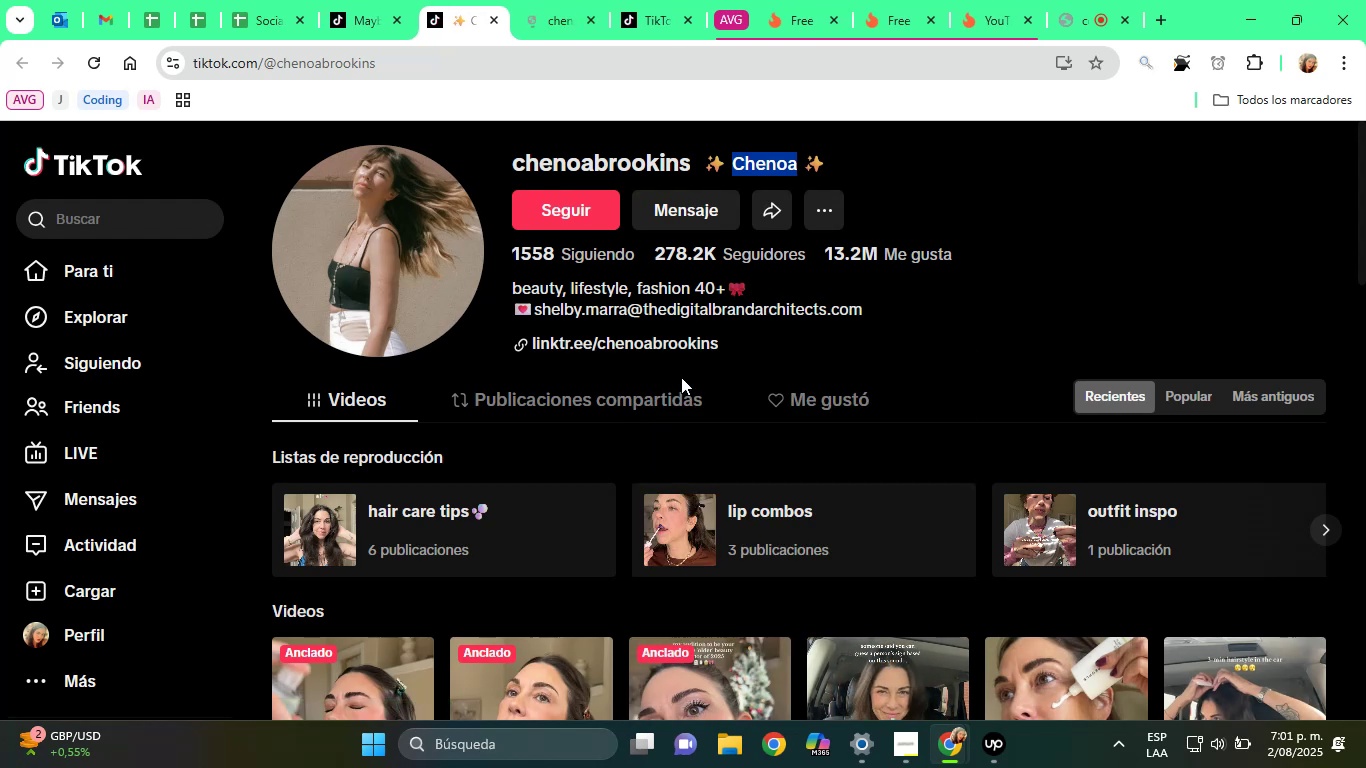 
wait(10.58)
 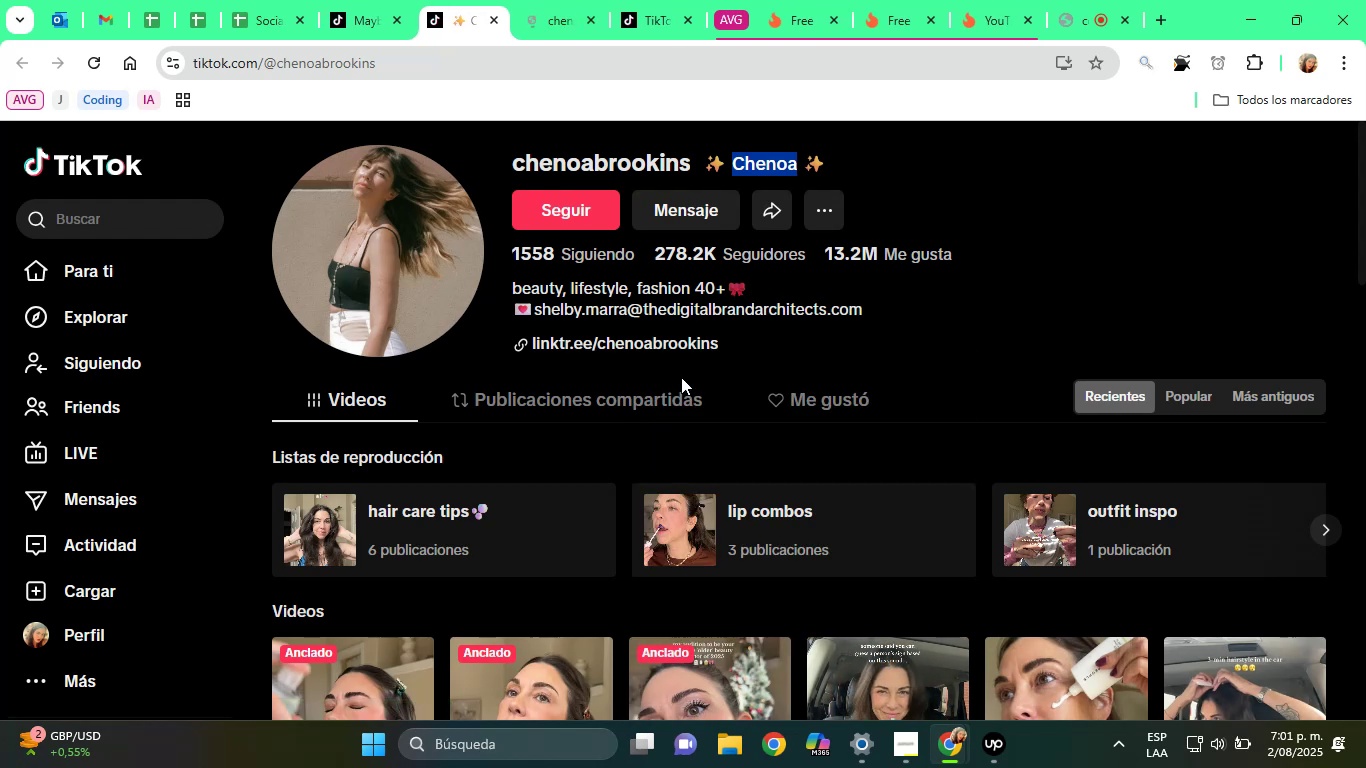 
mouse_move([1280, 754])
 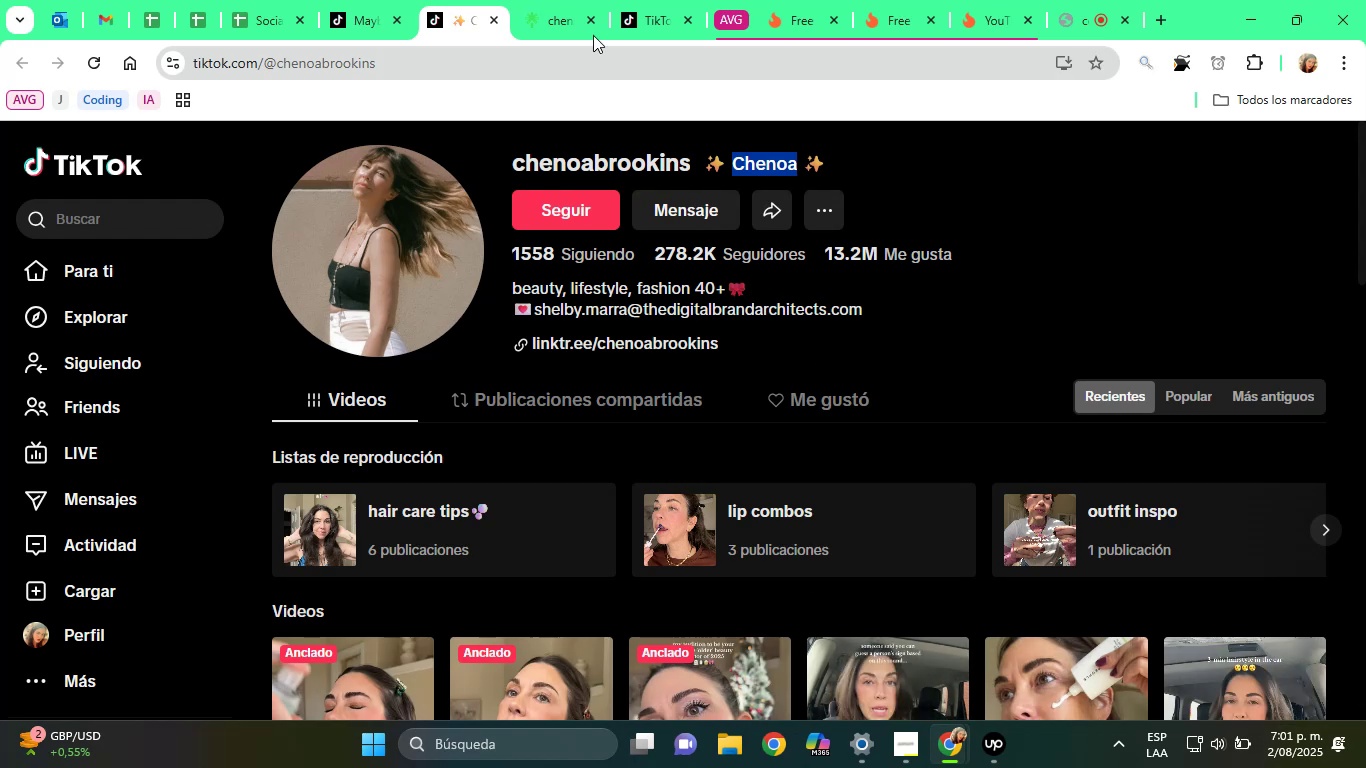 
left_click([578, 0])
 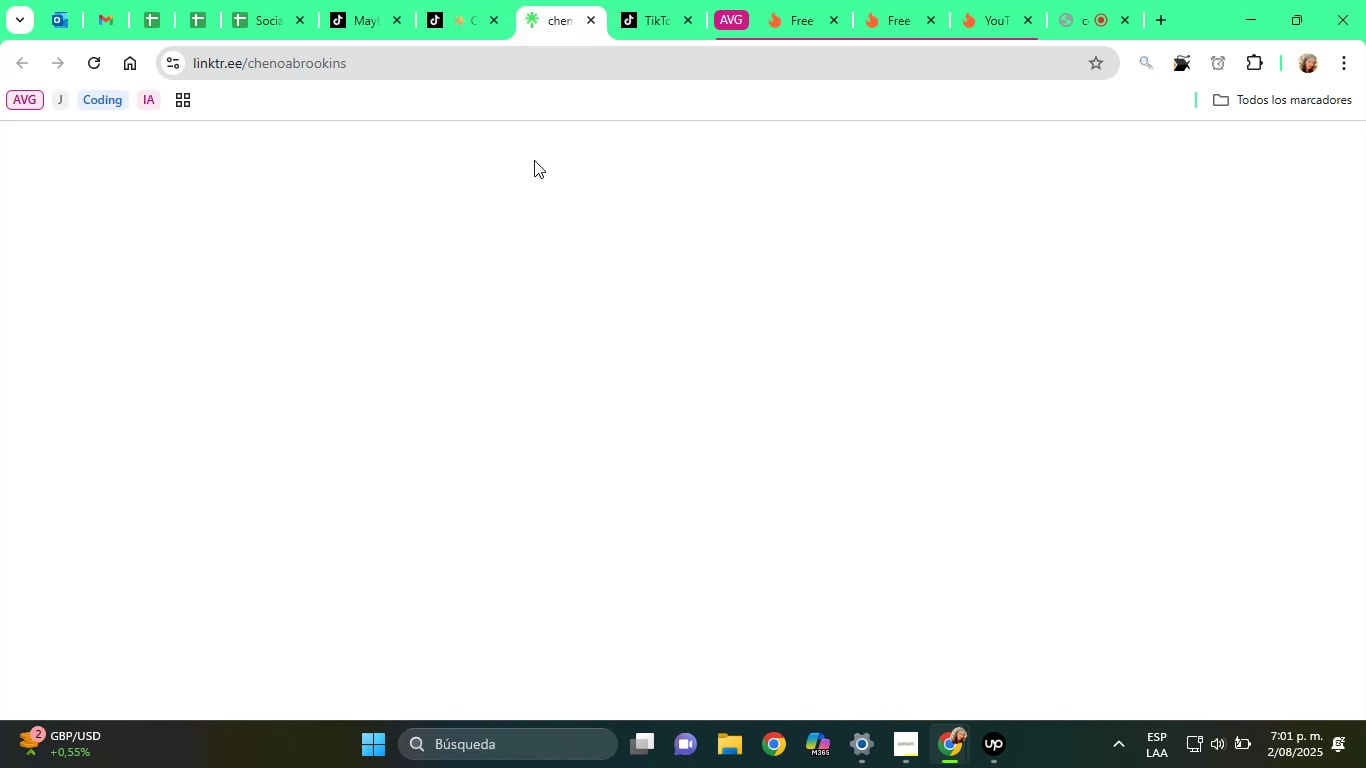 
mouse_move([502, 301])
 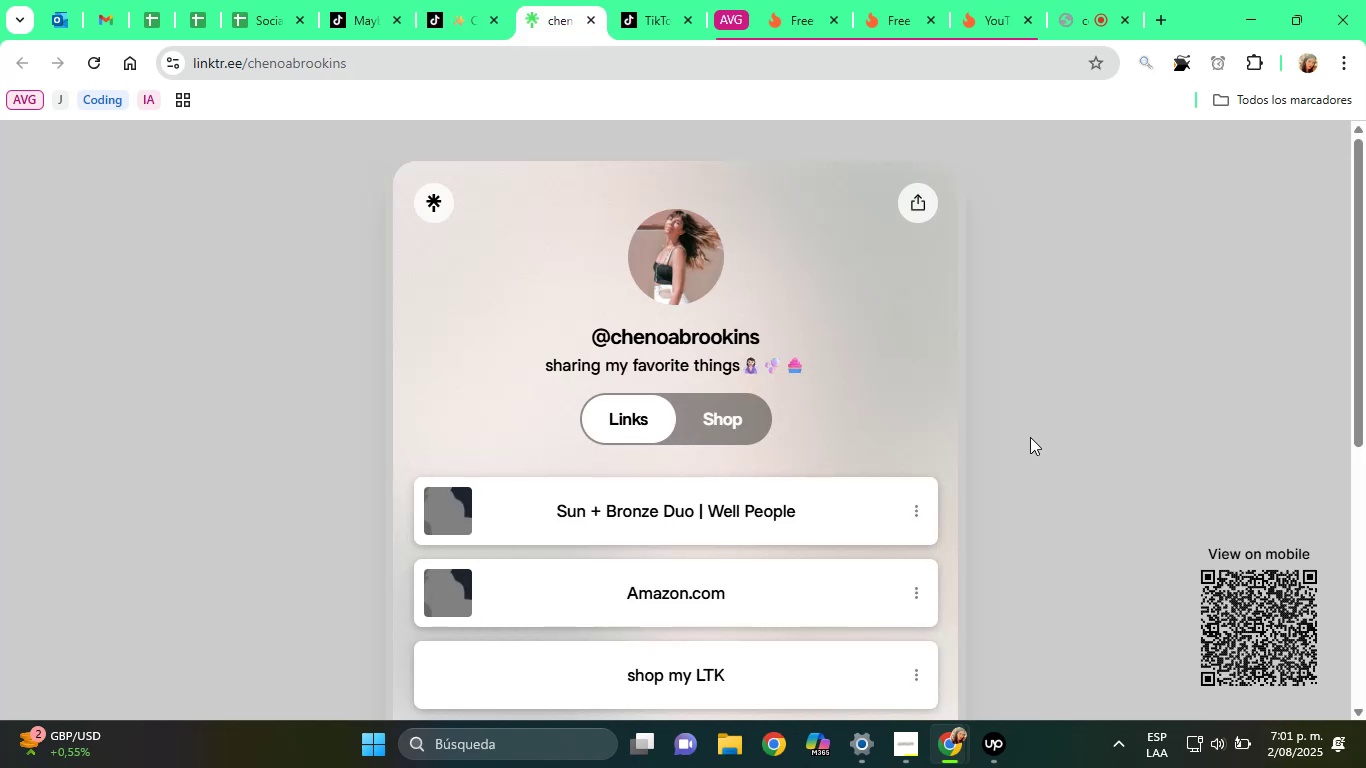 
scroll: coordinate [798, 333], scroll_direction: down, amount: 5.0
 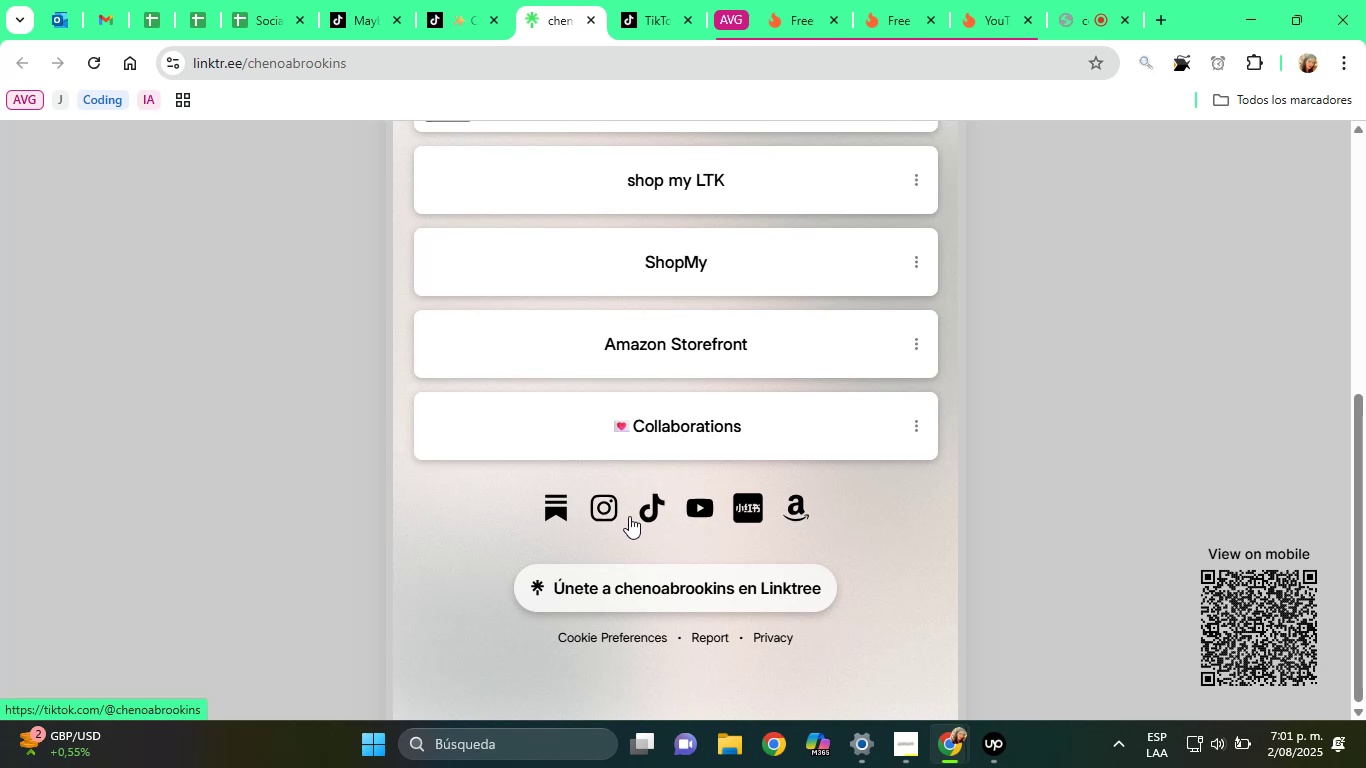 
left_click([604, 512])
 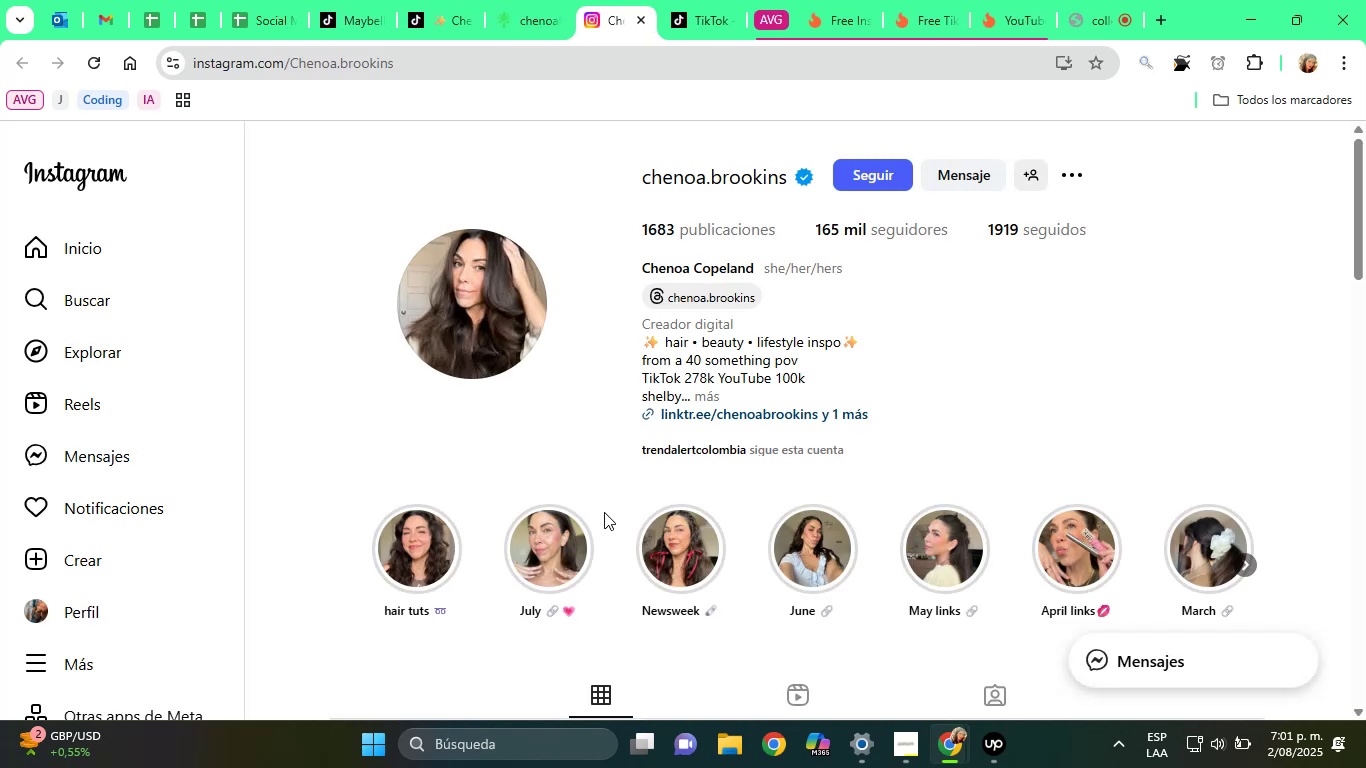 
wait(5.36)
 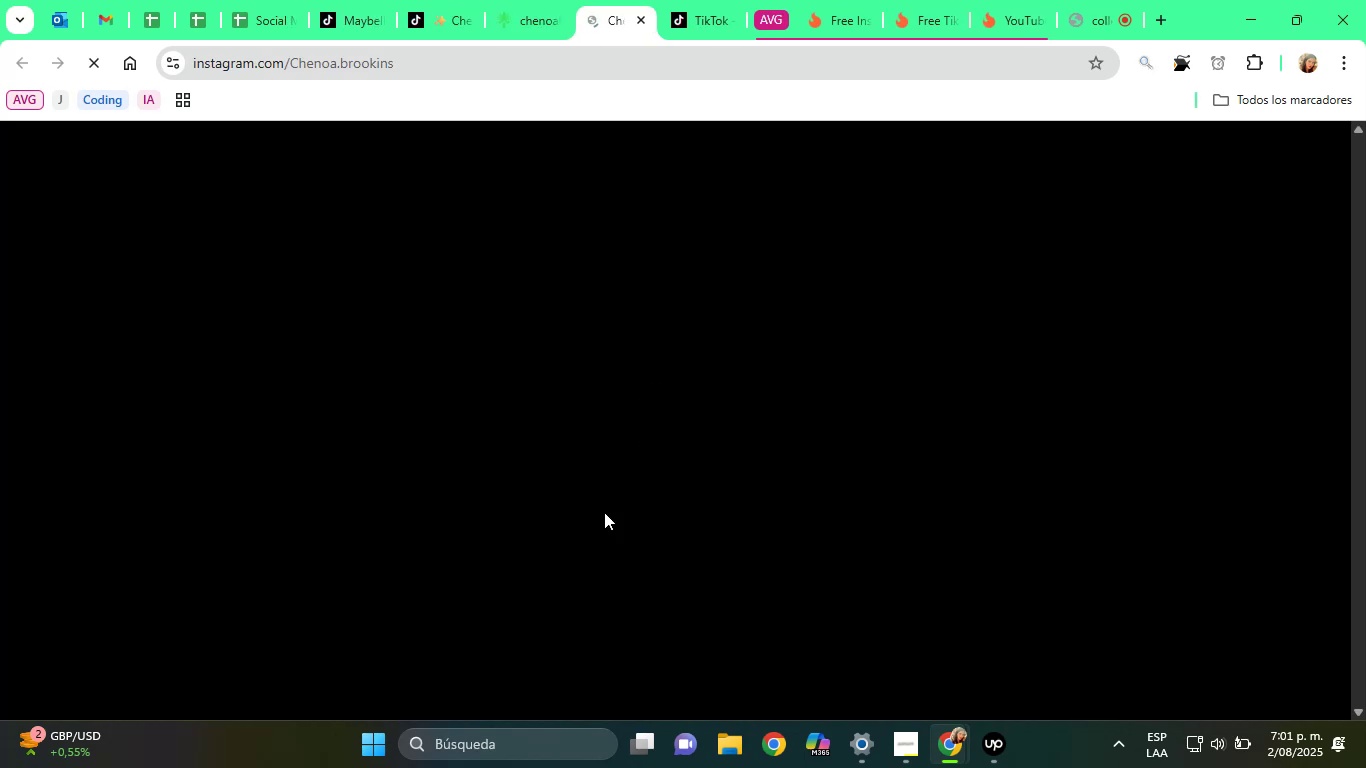 
left_click([698, 389])
 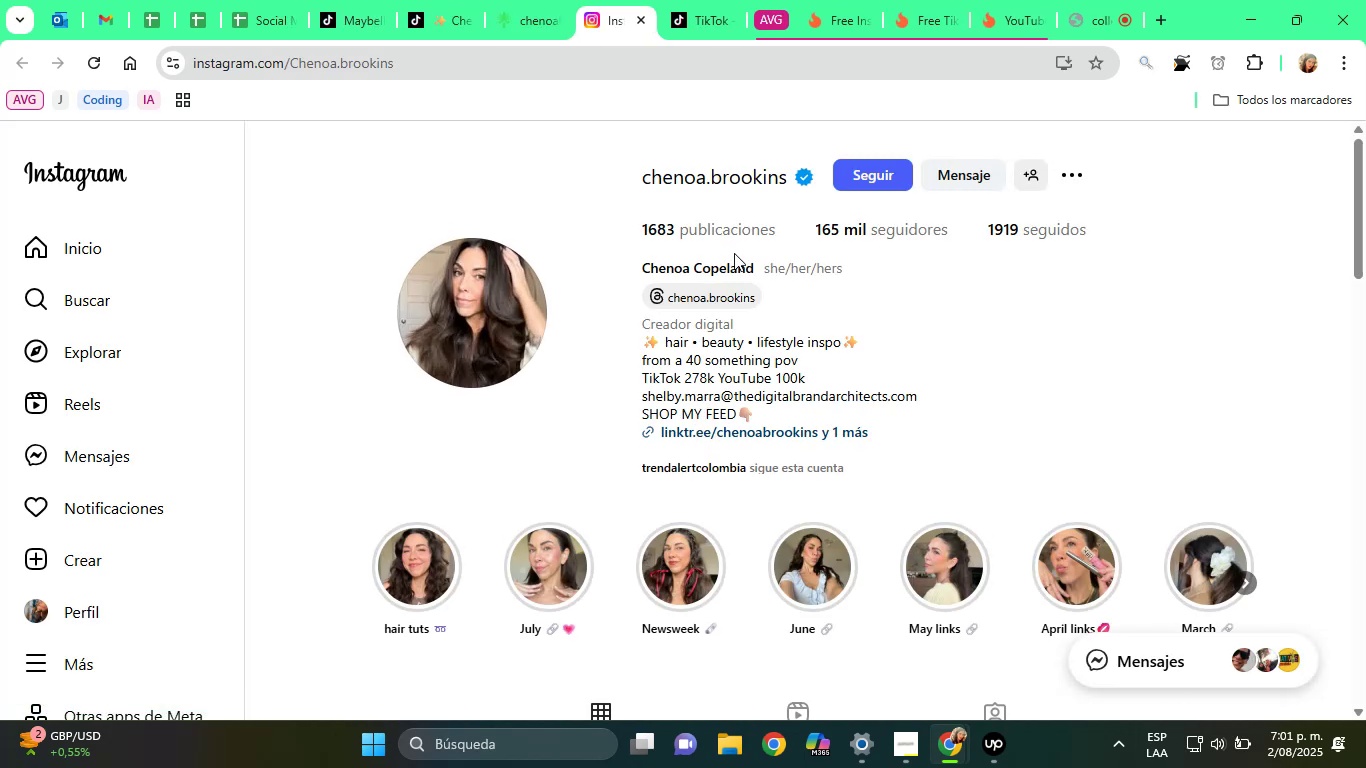 
double_click([737, 261])
 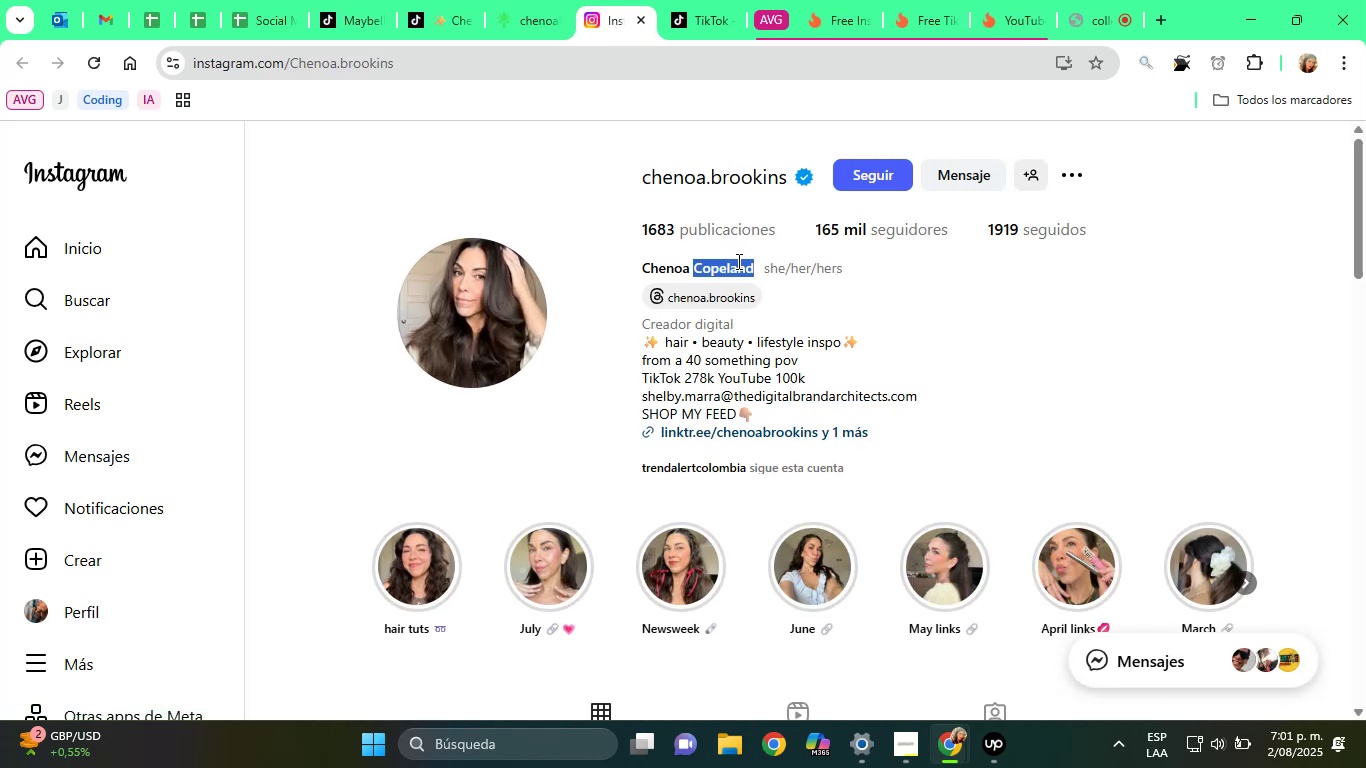 
triple_click([737, 261])
 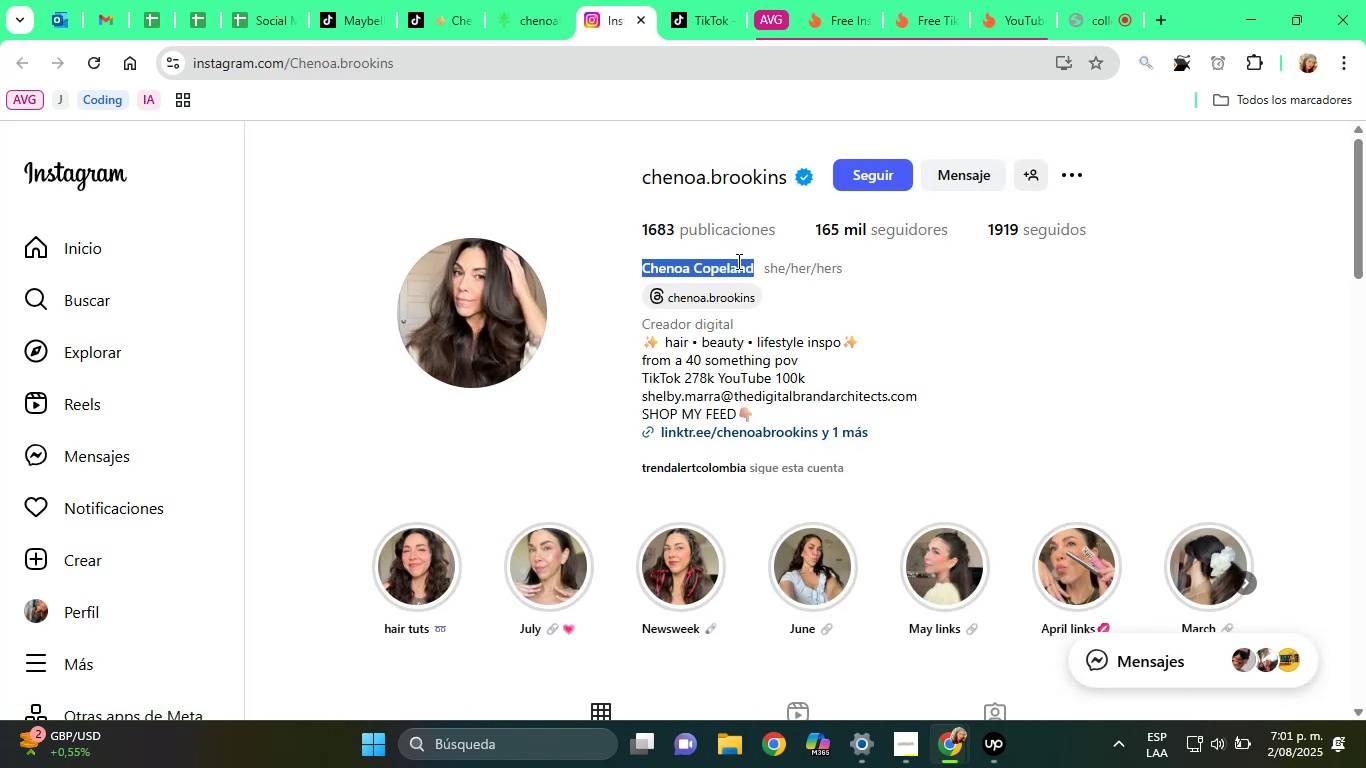 
right_click([737, 261])
 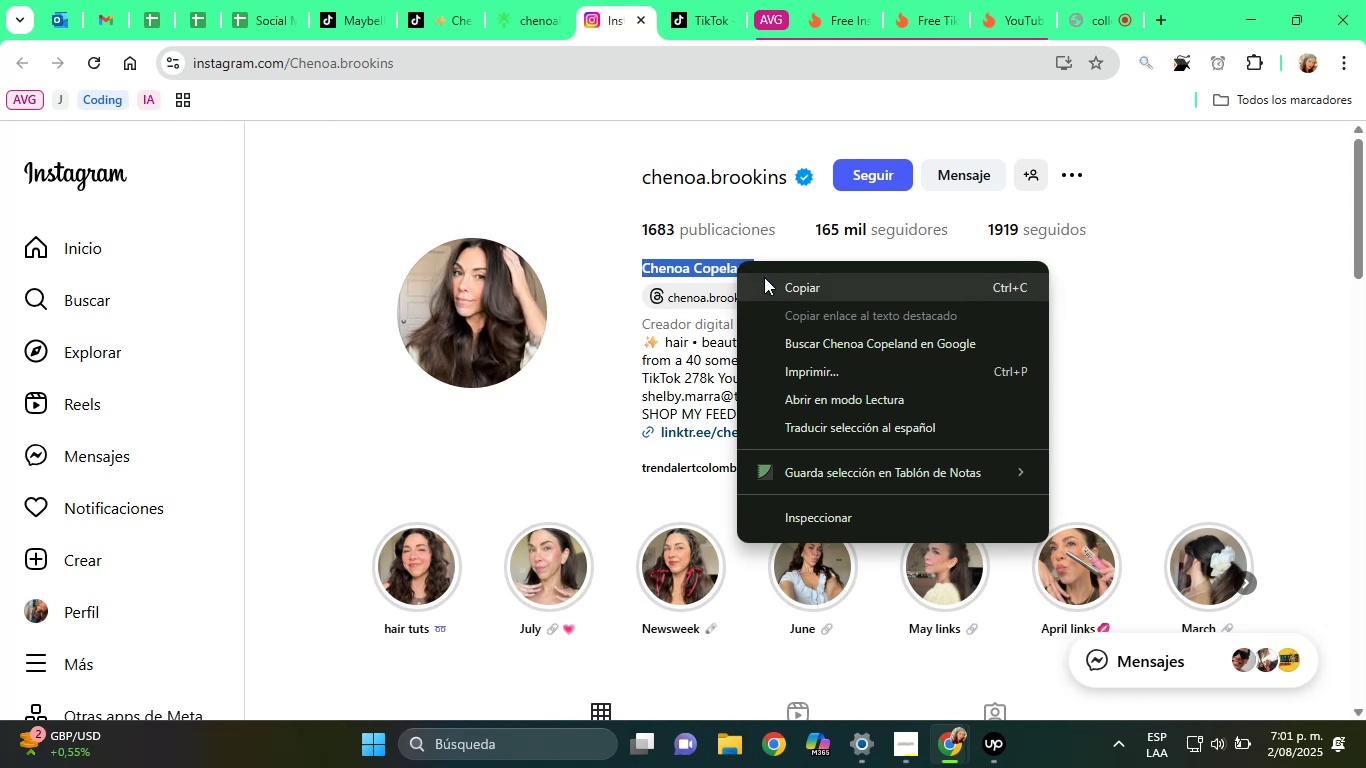 
left_click([773, 280])
 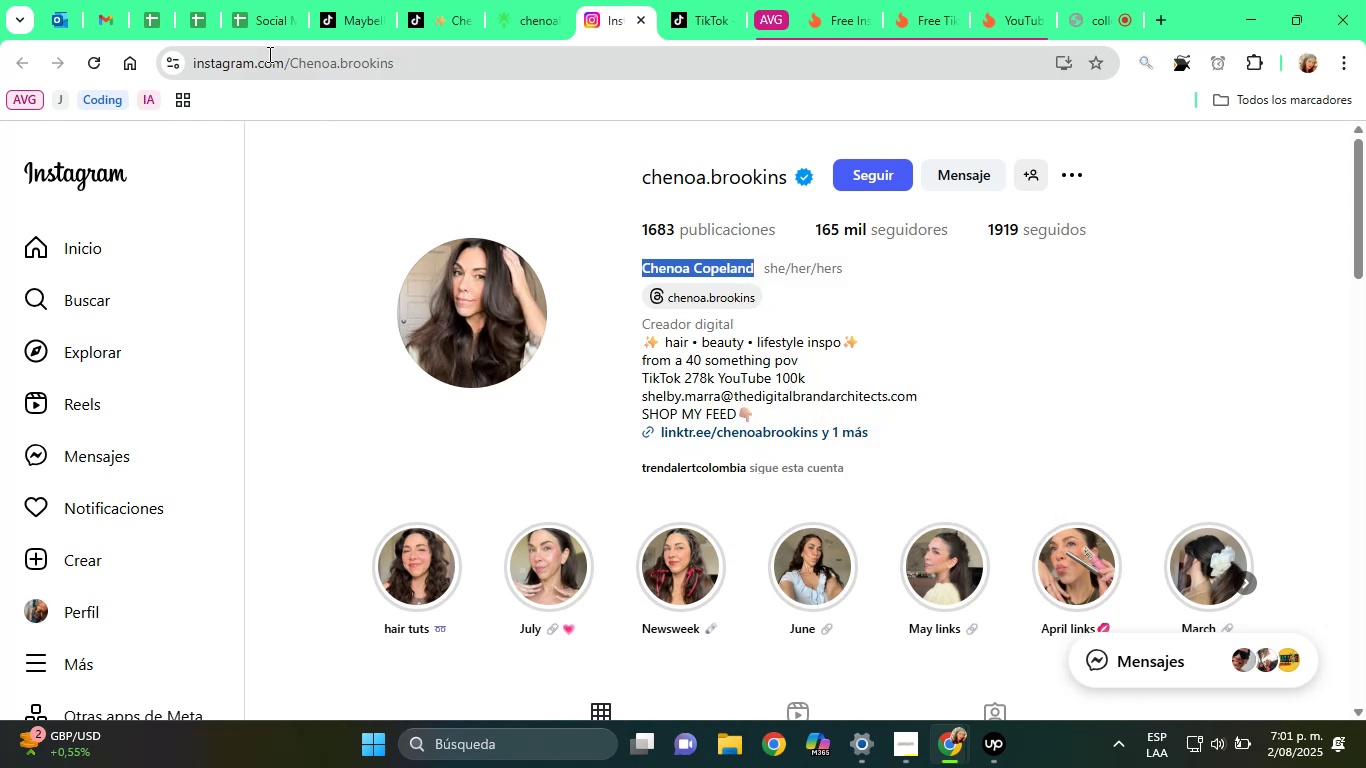 
left_click([256, 10])
 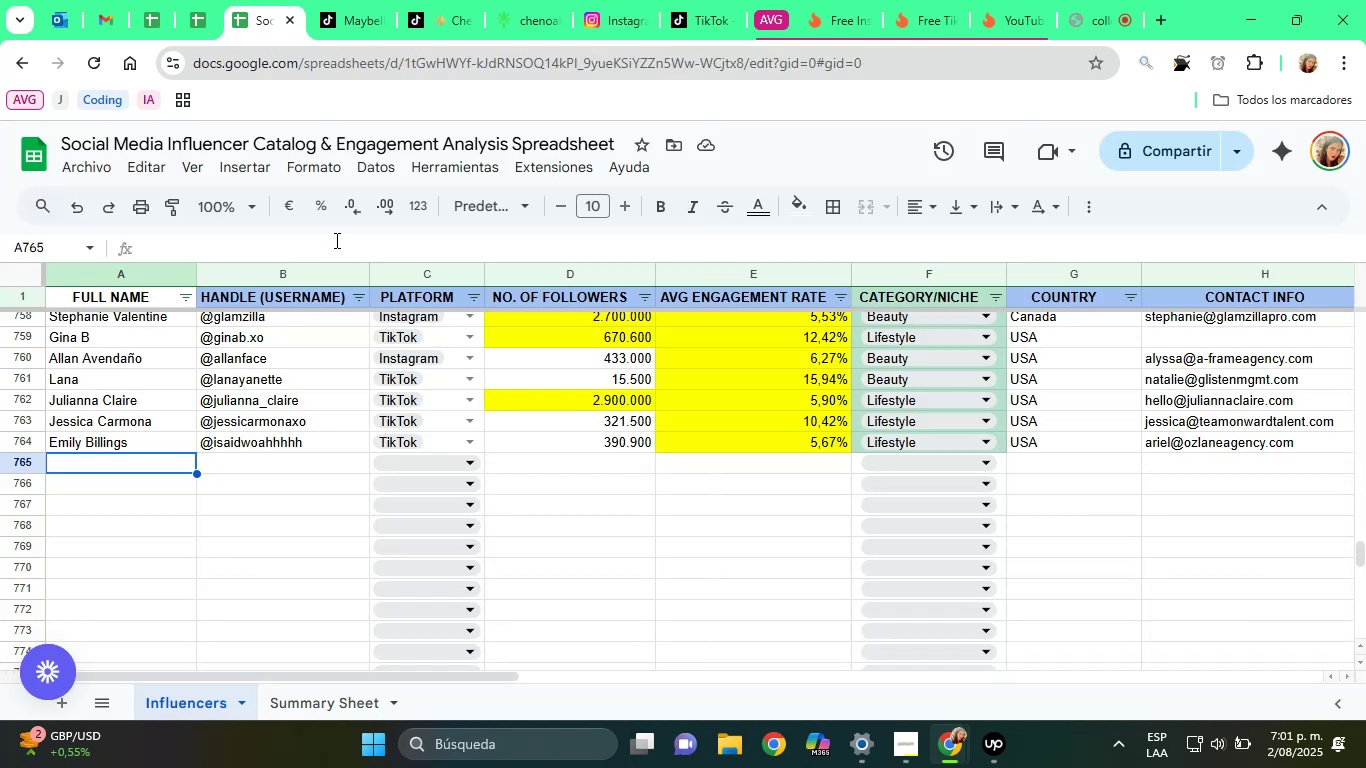 
key(Control+V)
 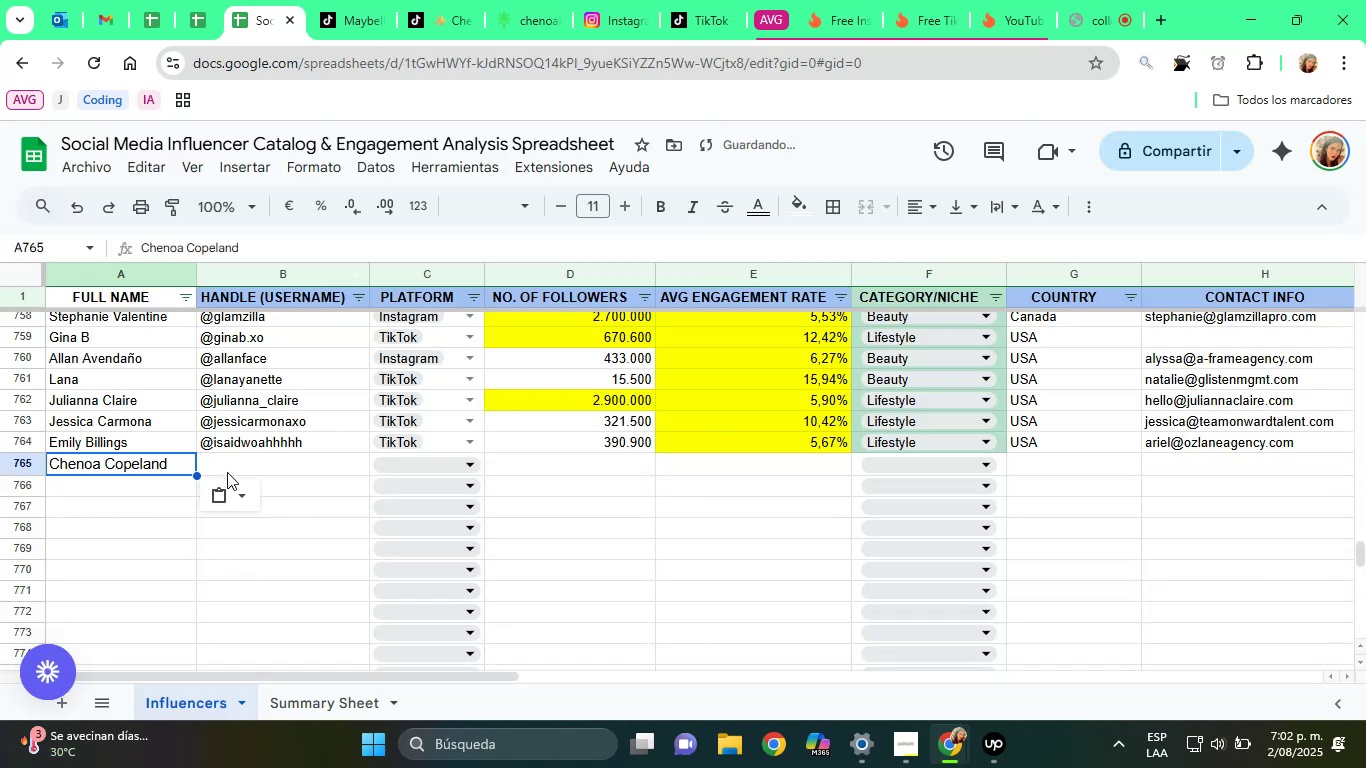 
left_click([242, 499])
 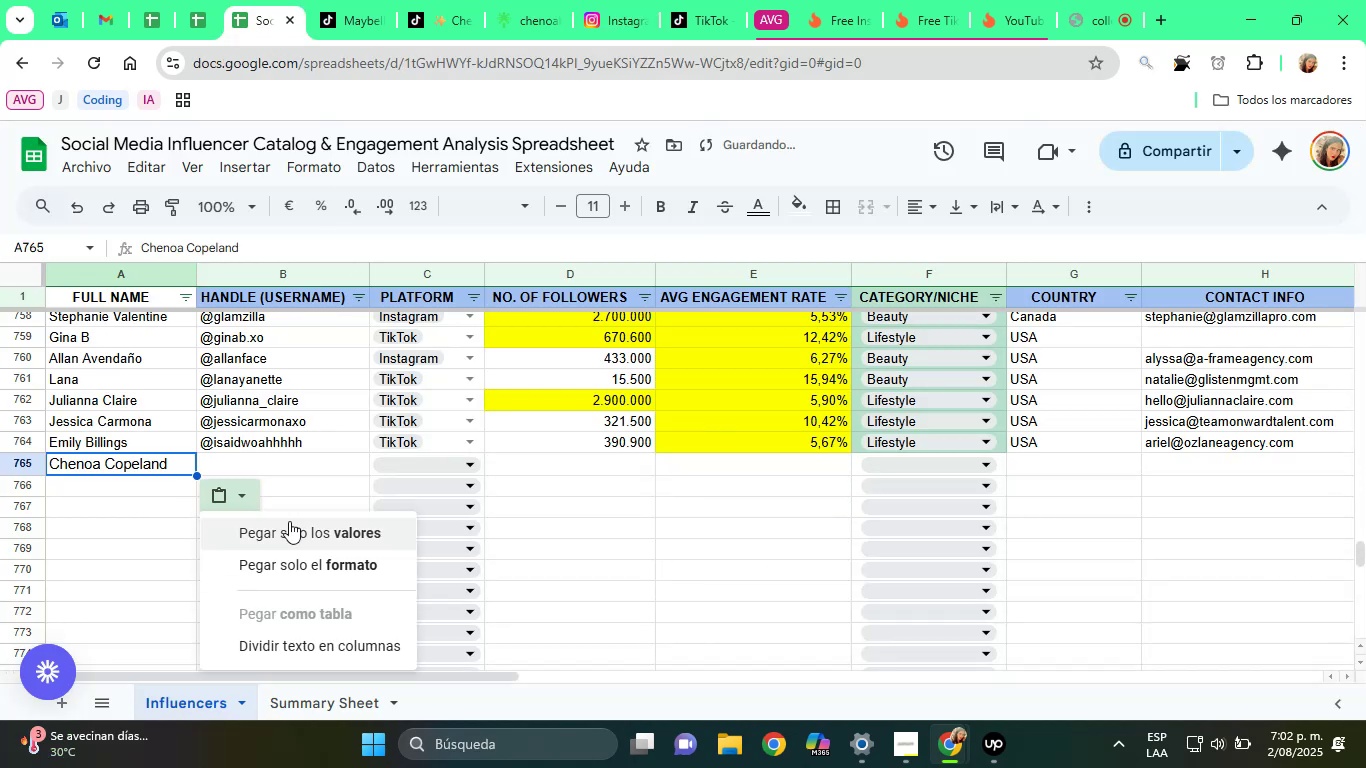 
left_click([290, 521])
 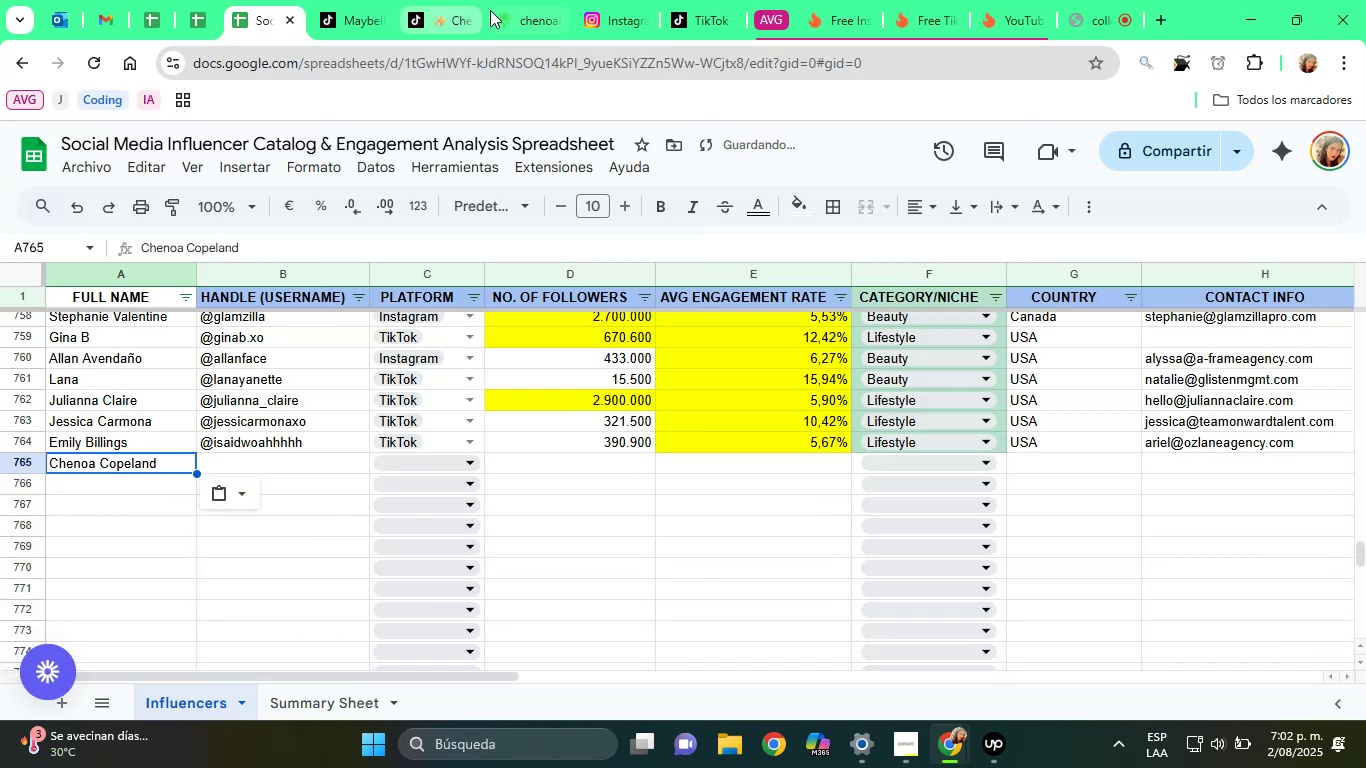 
left_click([449, 0])
 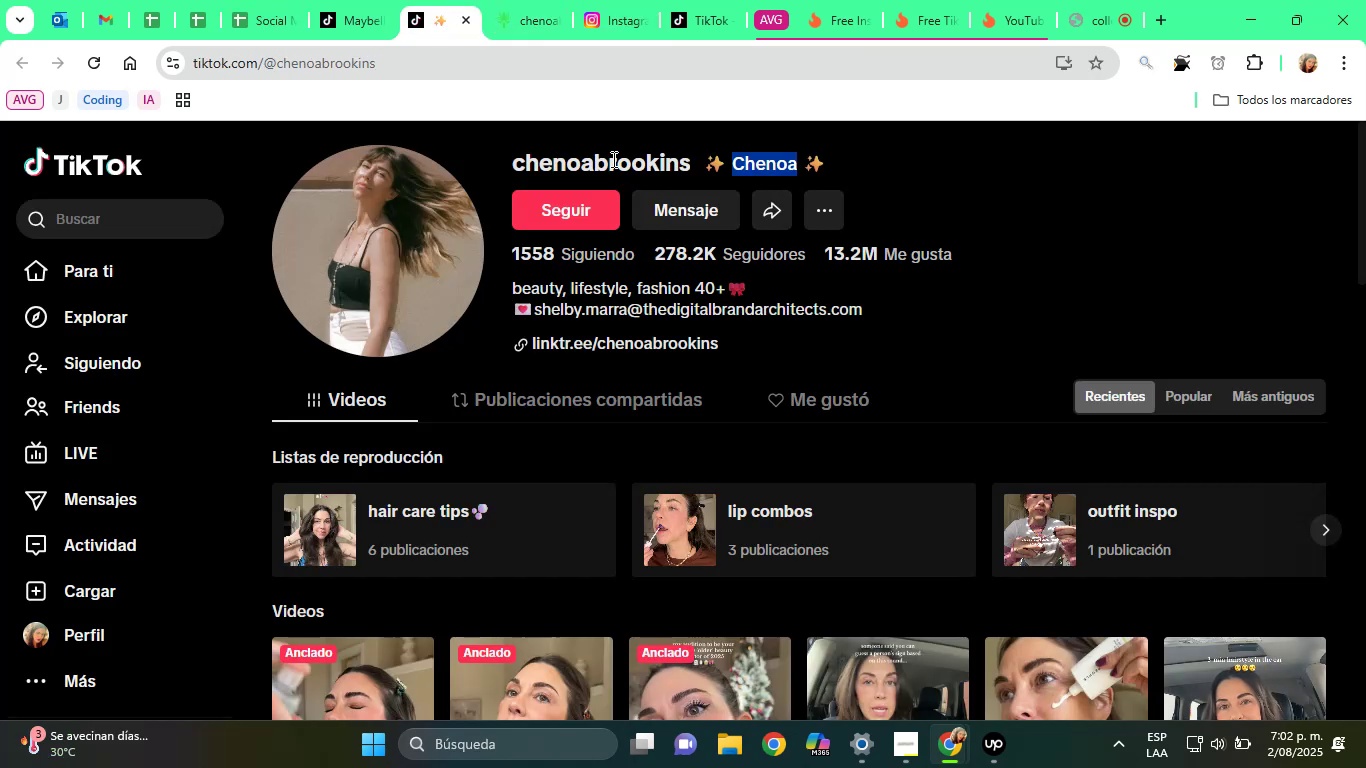 
double_click([627, 169])
 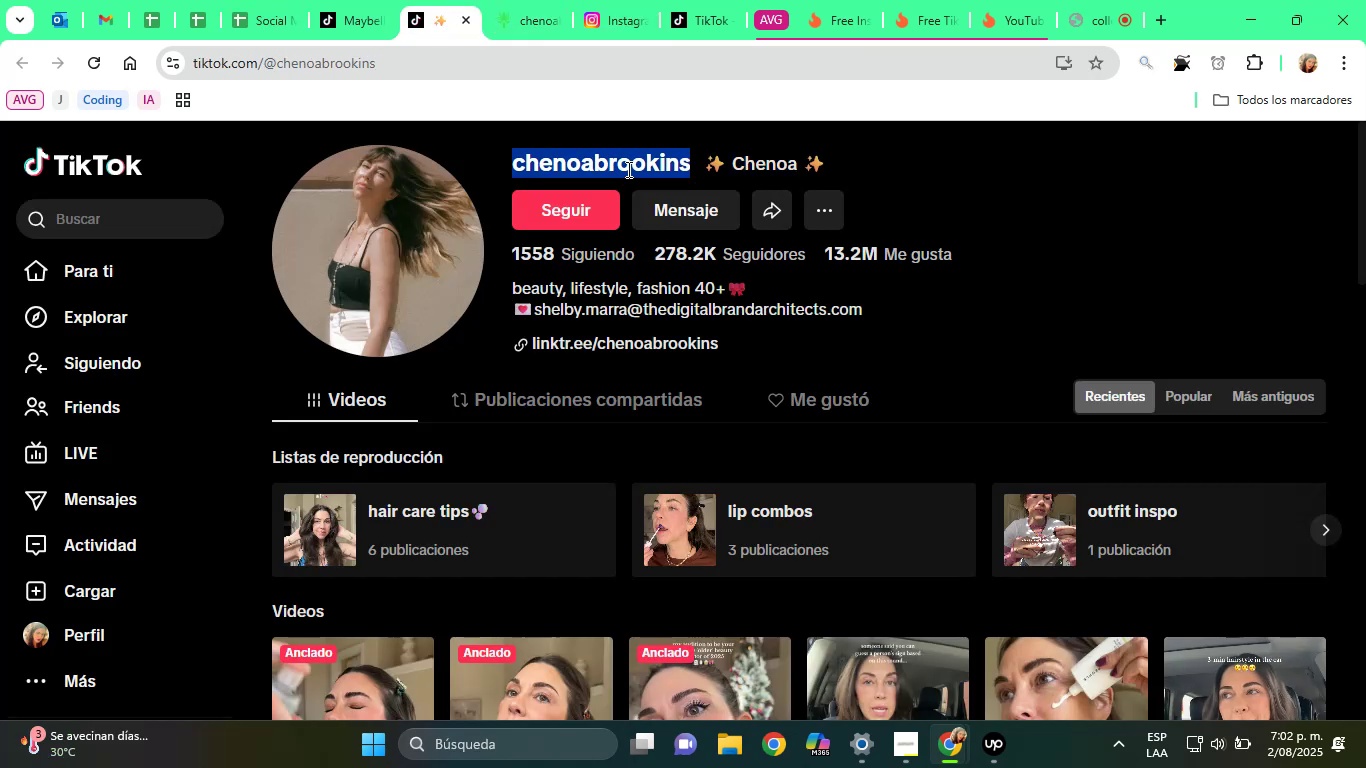 
key(Control+C)
 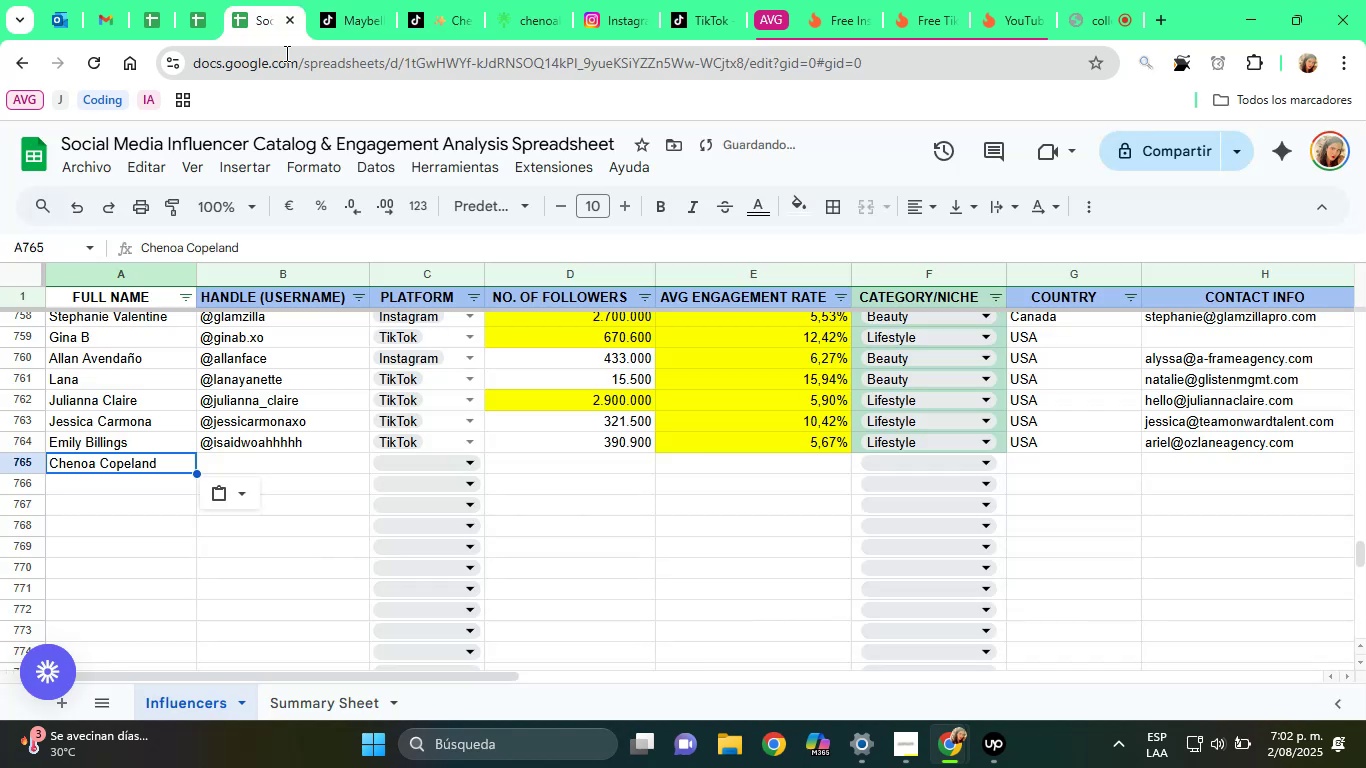 
key(ArrowRight)
 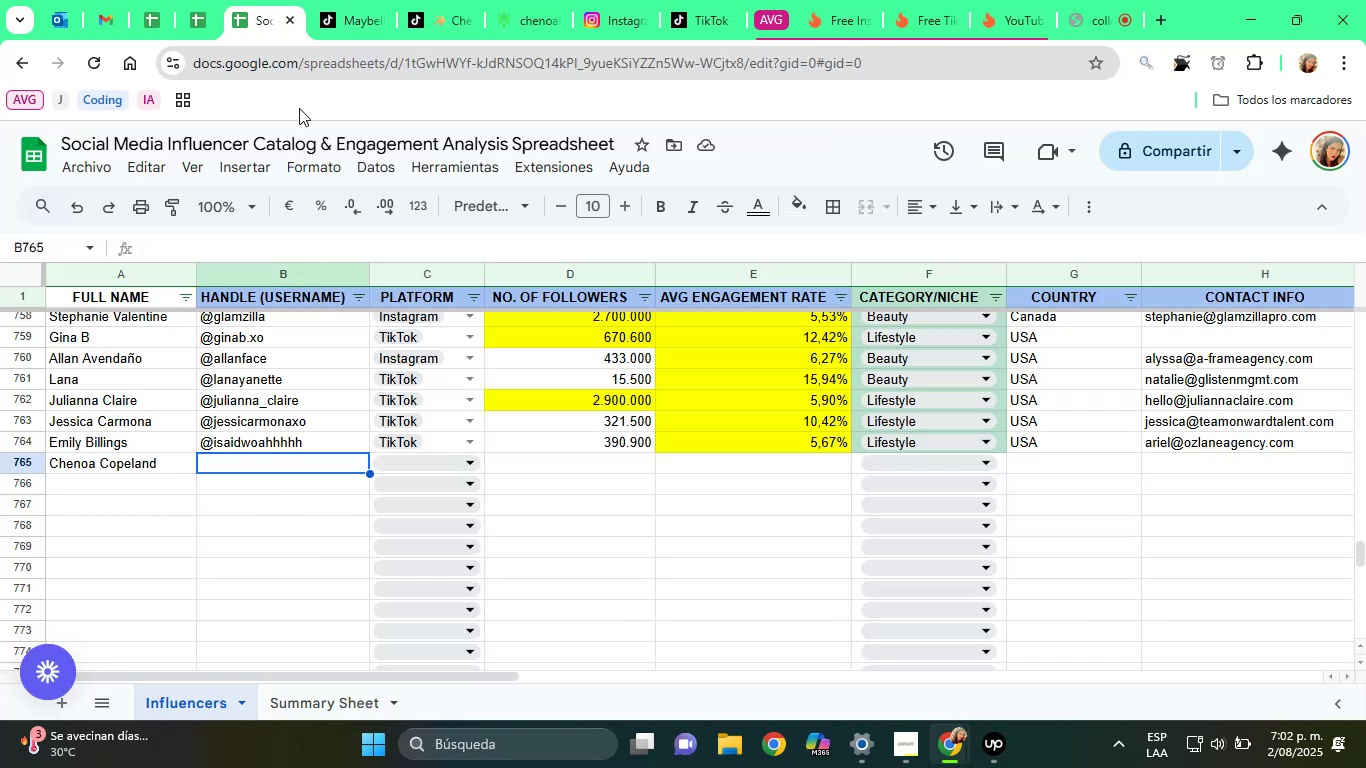 
key(Alt+Control+Q)
 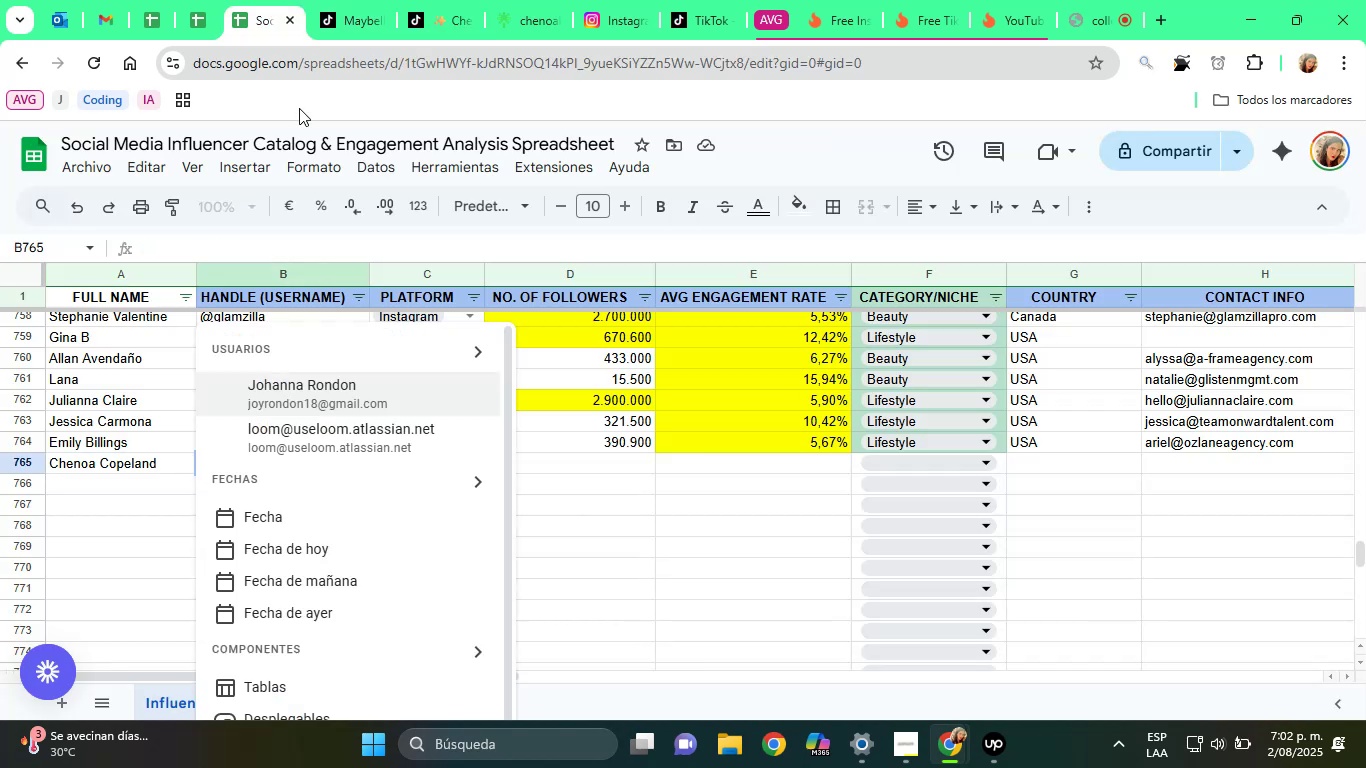 
key(Control+ControlLeft)
 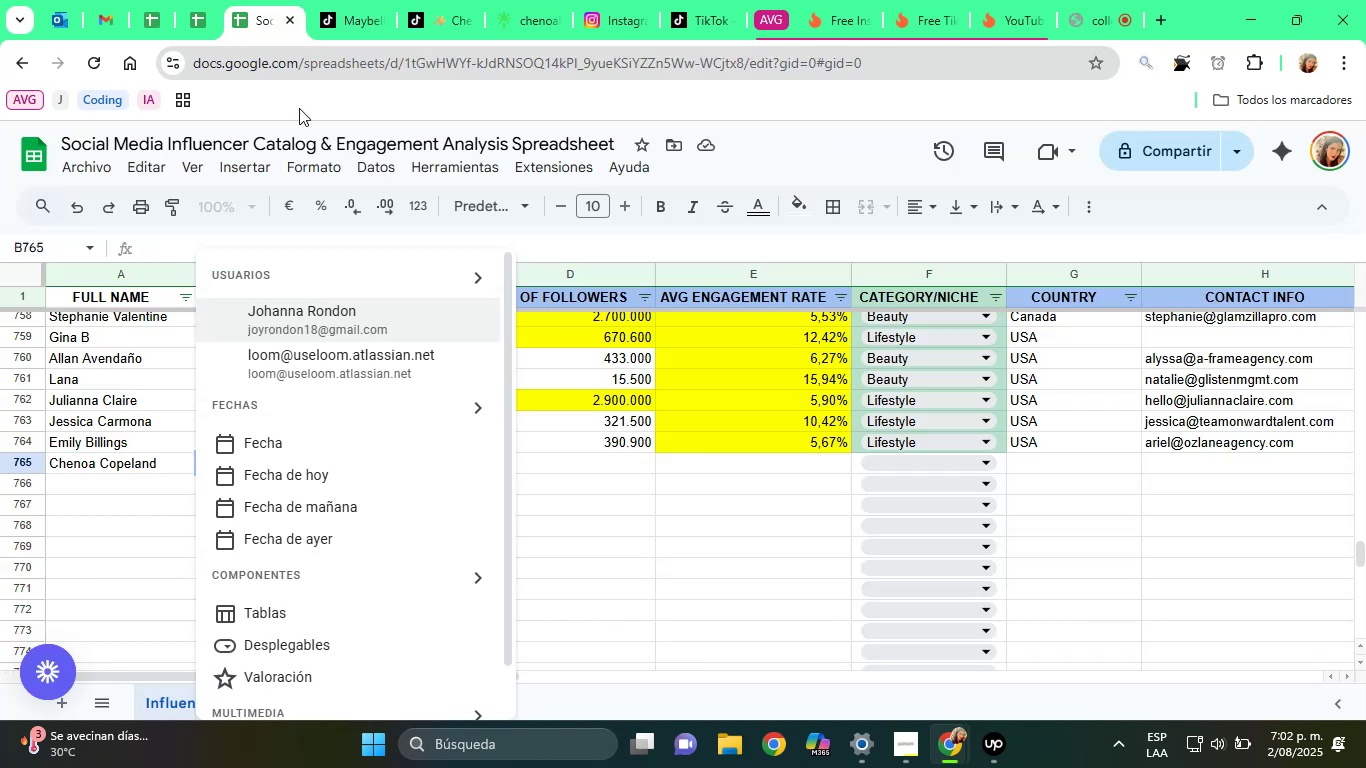 
key(Control+V)
 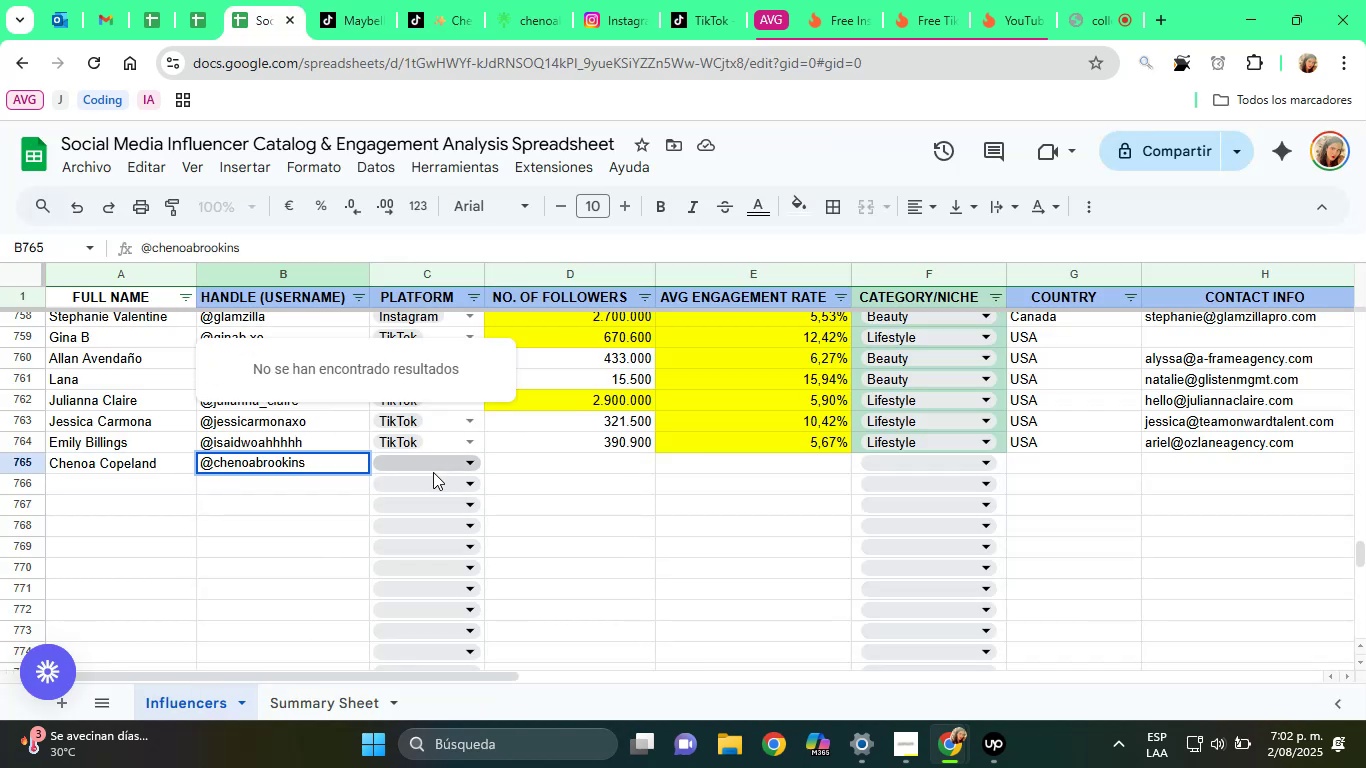 
double_click([427, 467])
 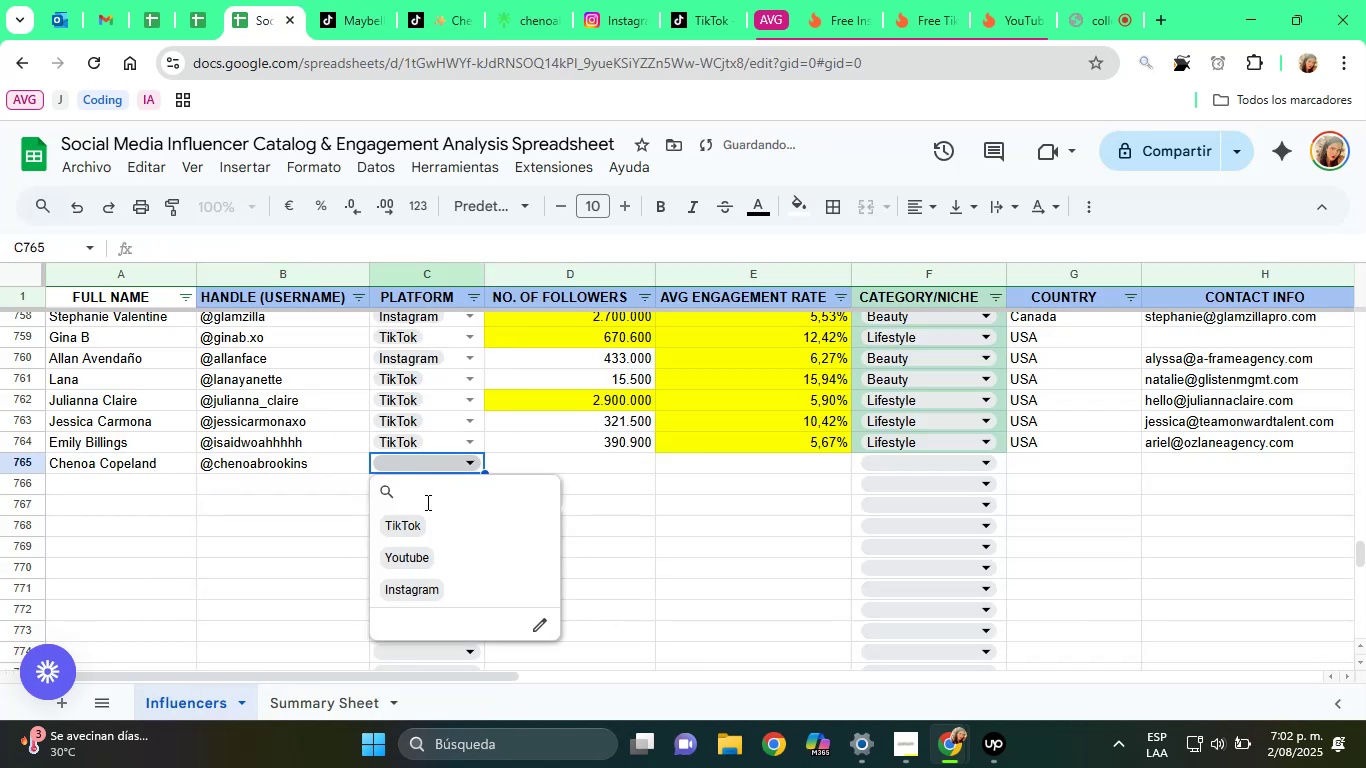 
left_click([426, 513])
 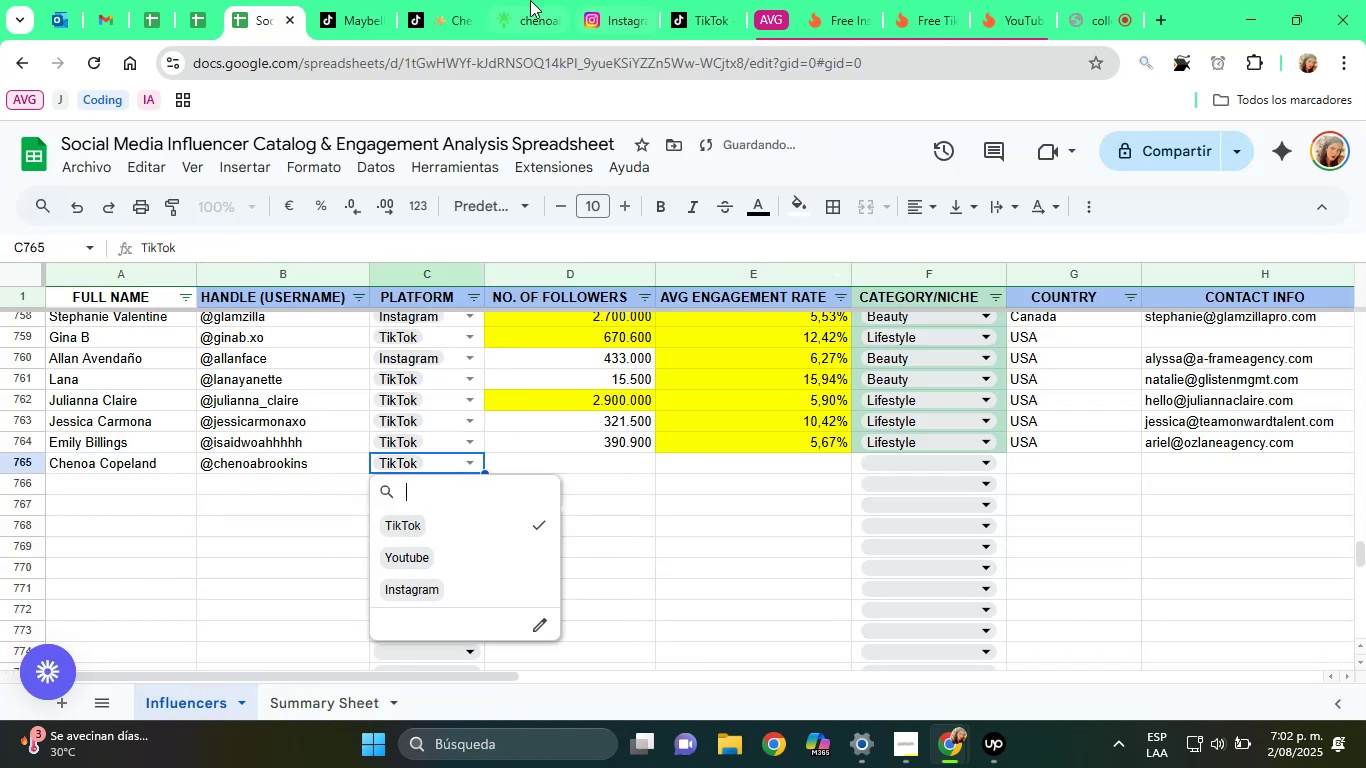 
left_click([454, 0])
 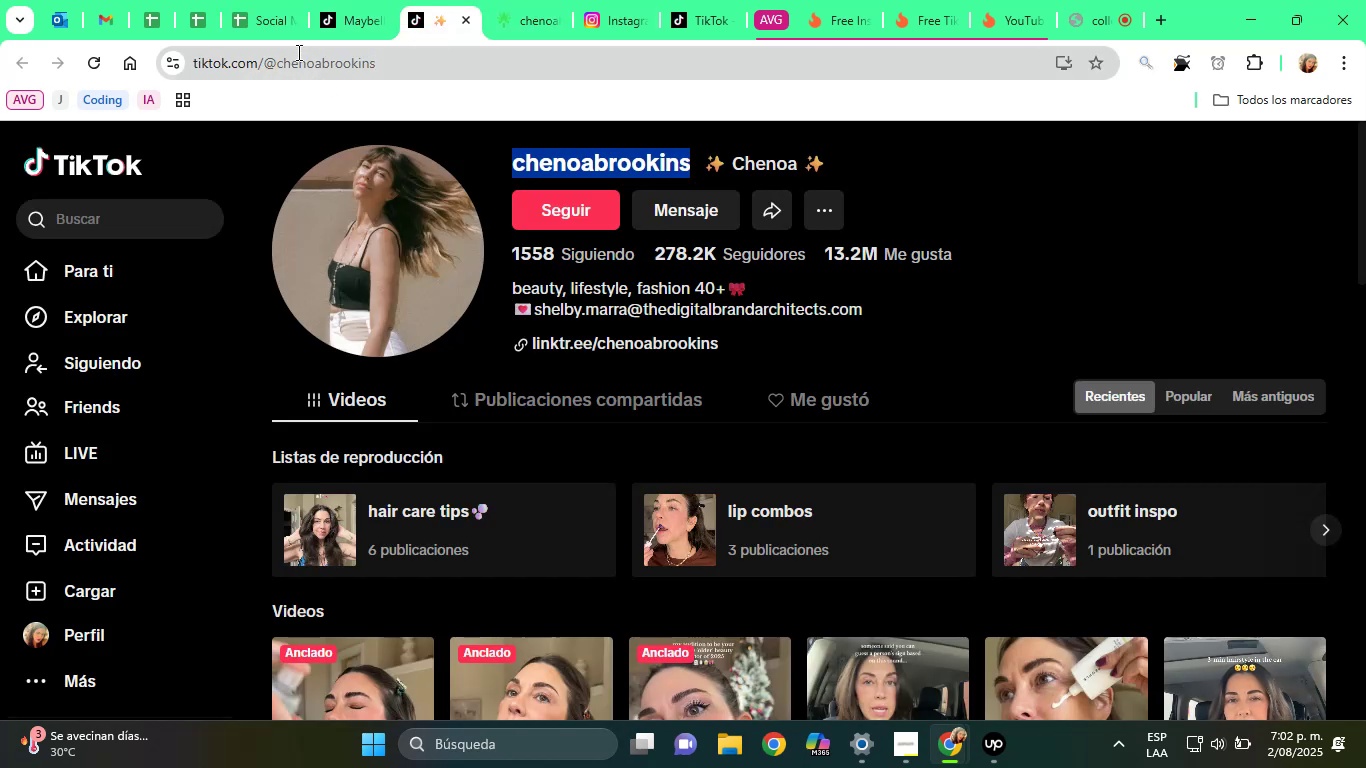 
left_click([252, 4])
 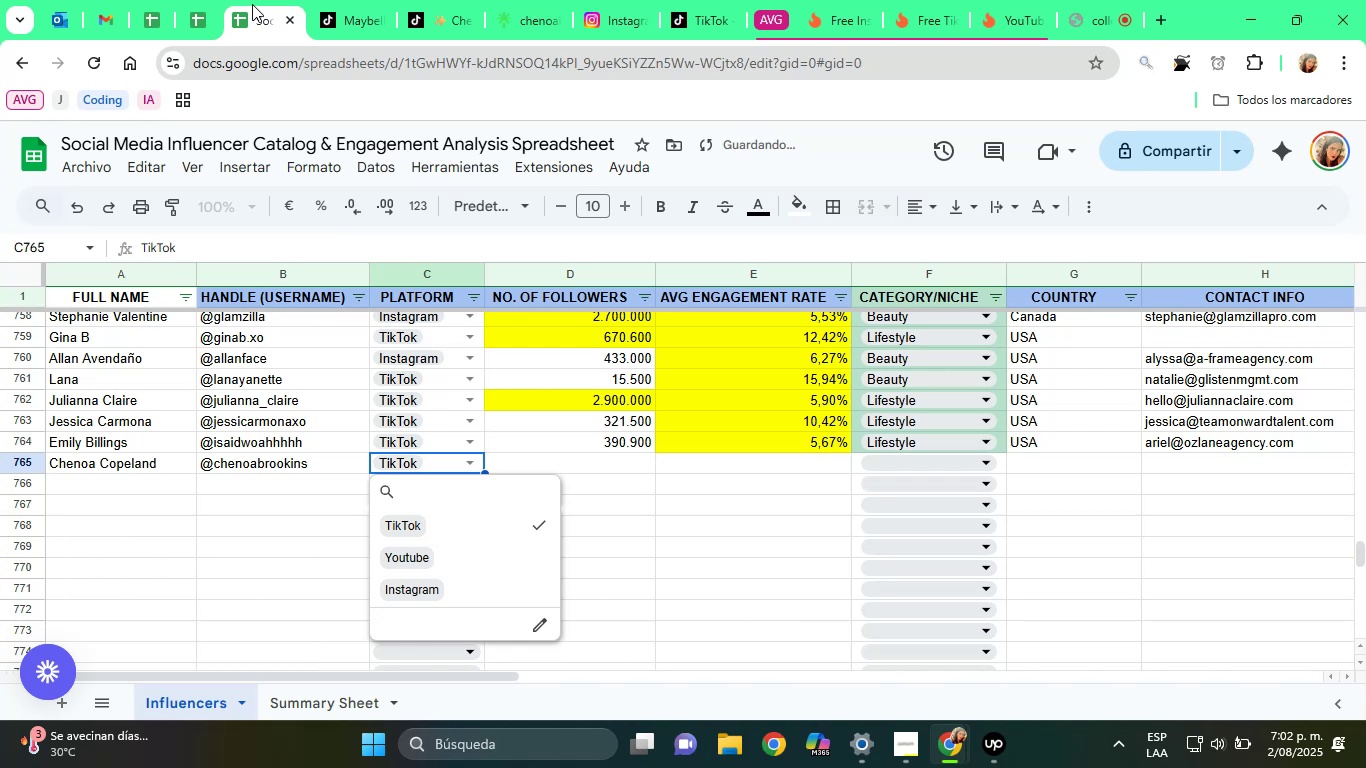 
key(ArrowRight)
 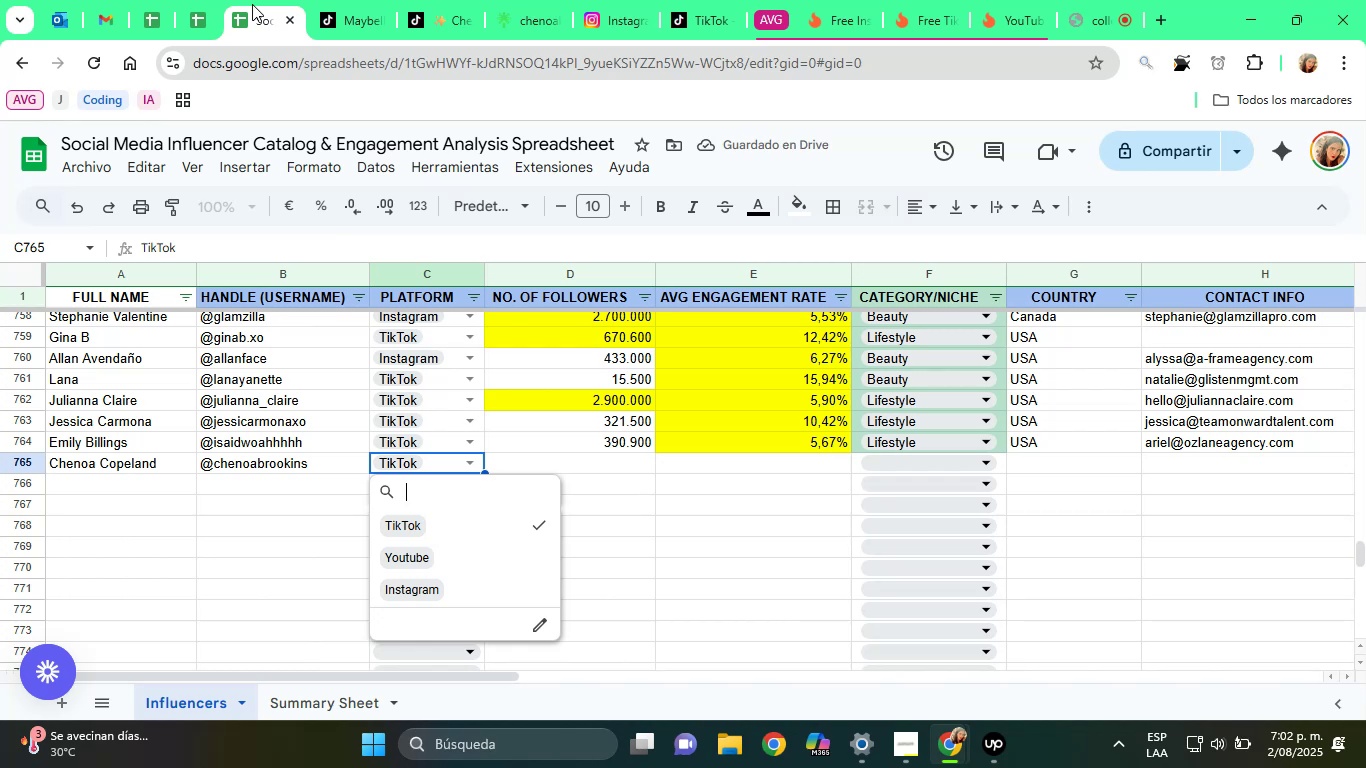 
key(Tab)
type(278200)
 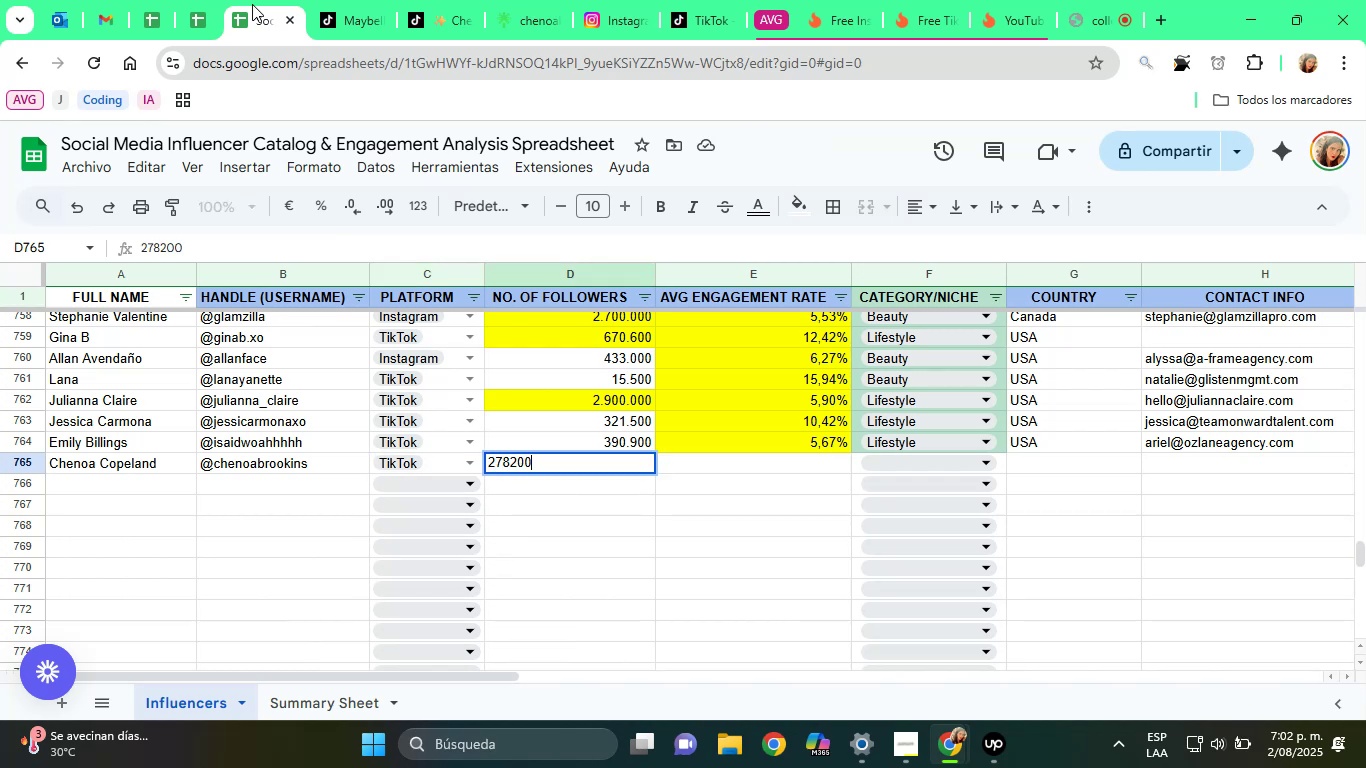 
key(ArrowRight)
 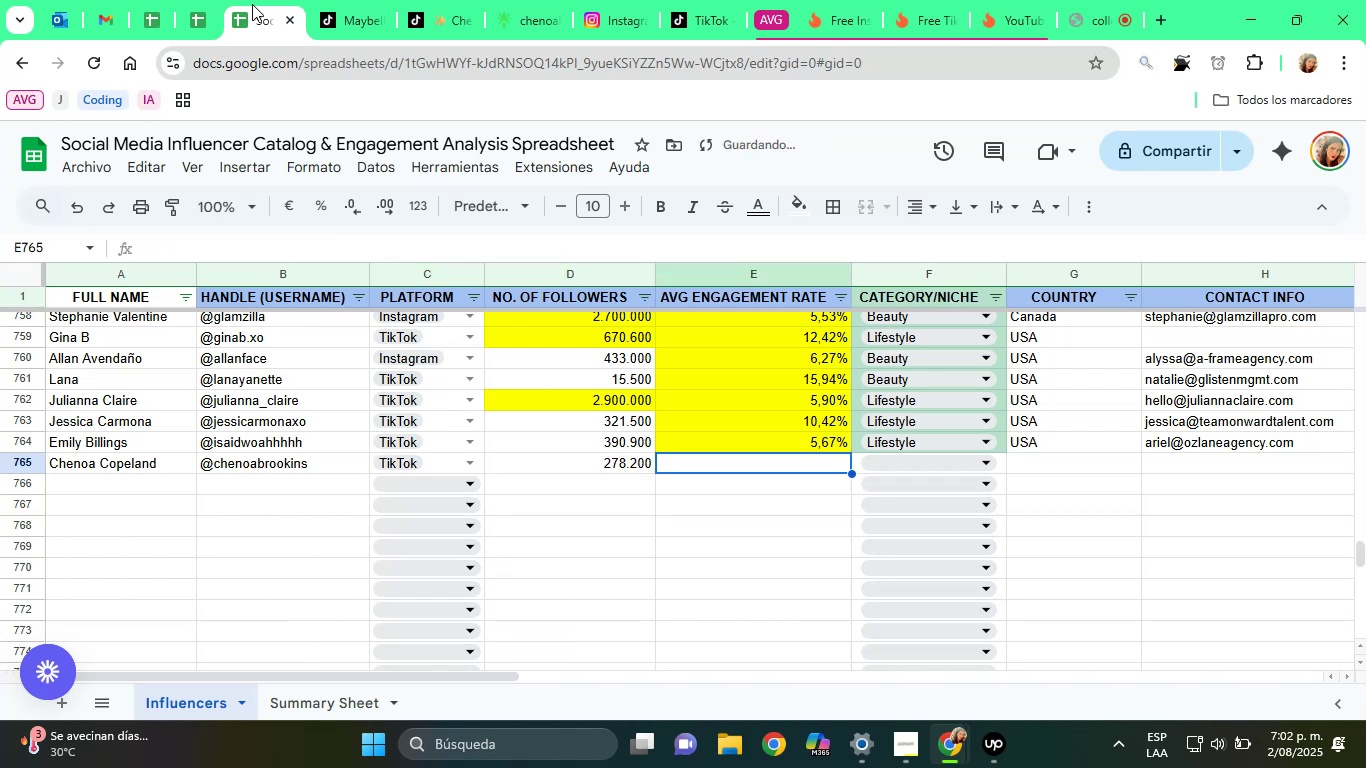 
key(ArrowRight)
 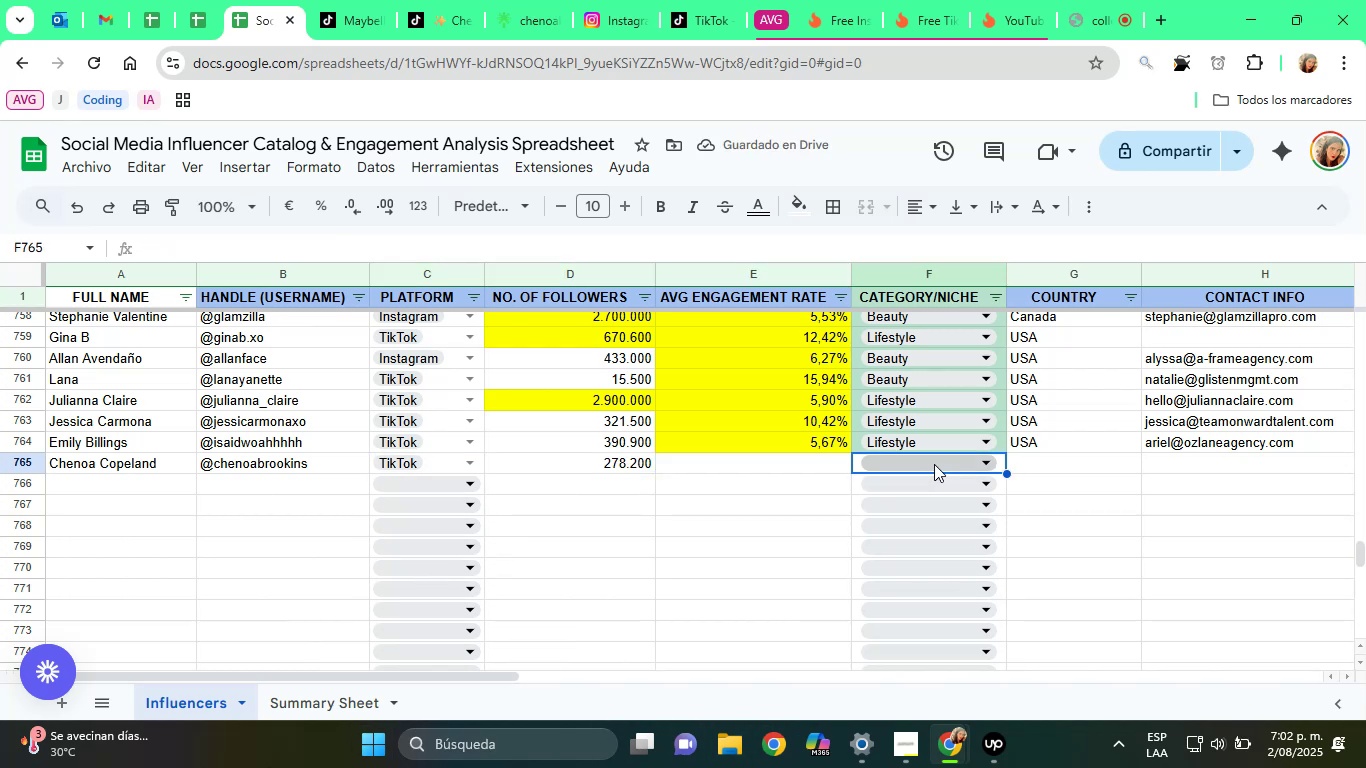 
wait(5.51)
 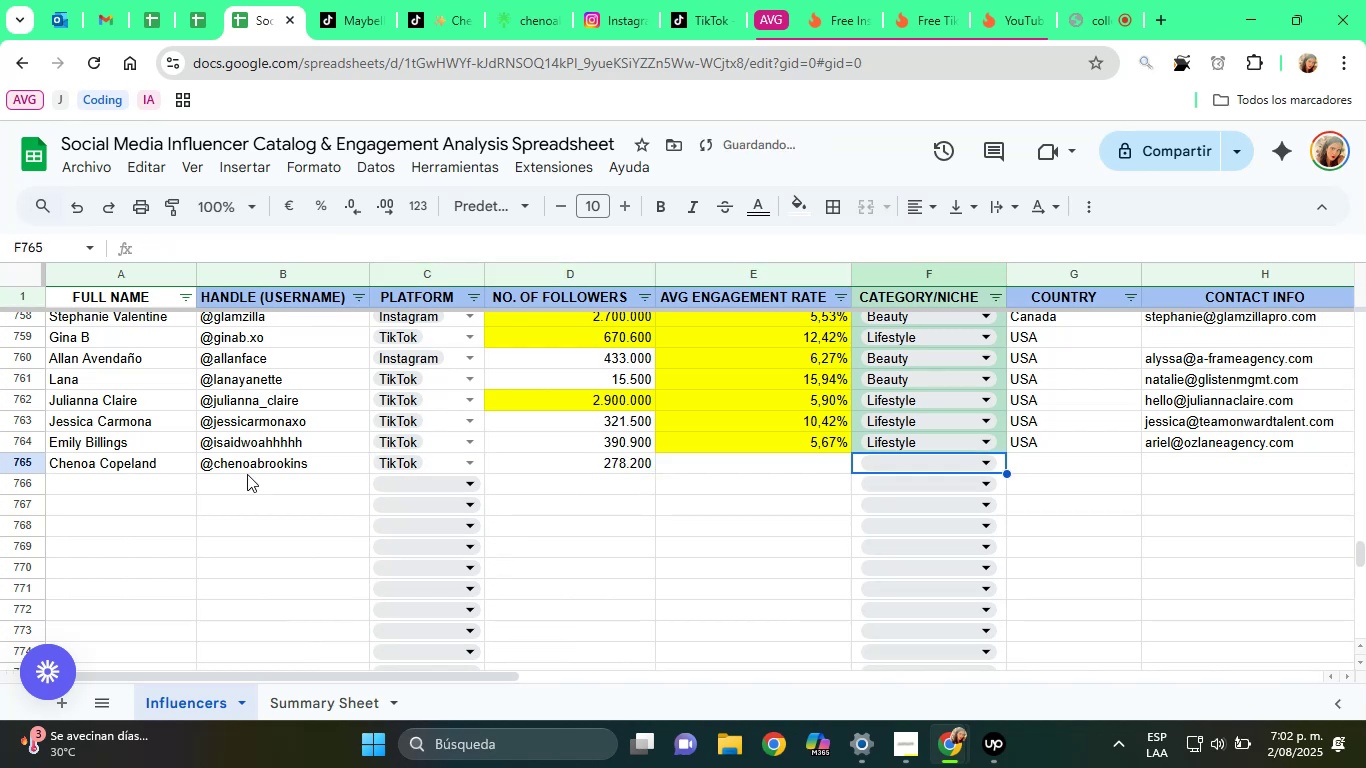 
left_click([421, 0])
 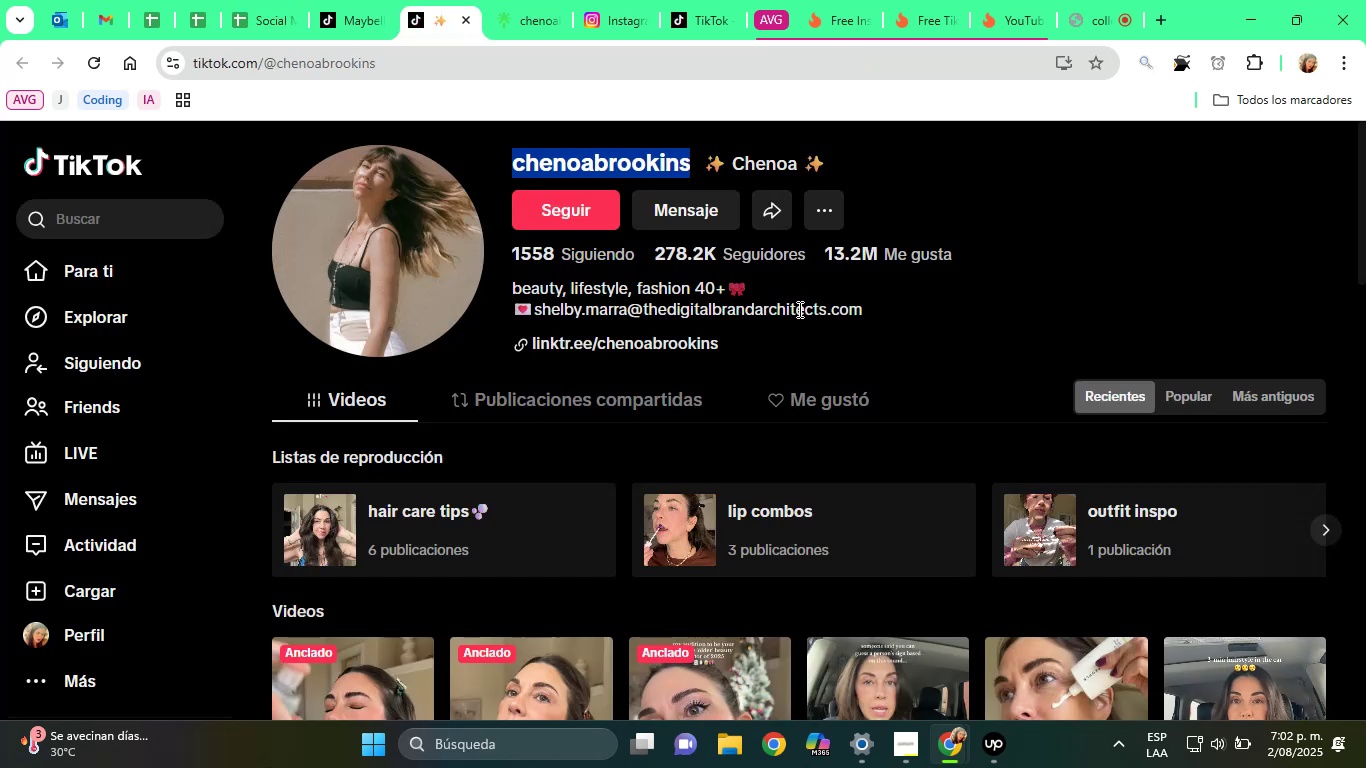 
left_click_drag(start_coordinate=[871, 314], to_coordinate=[535, 309])
 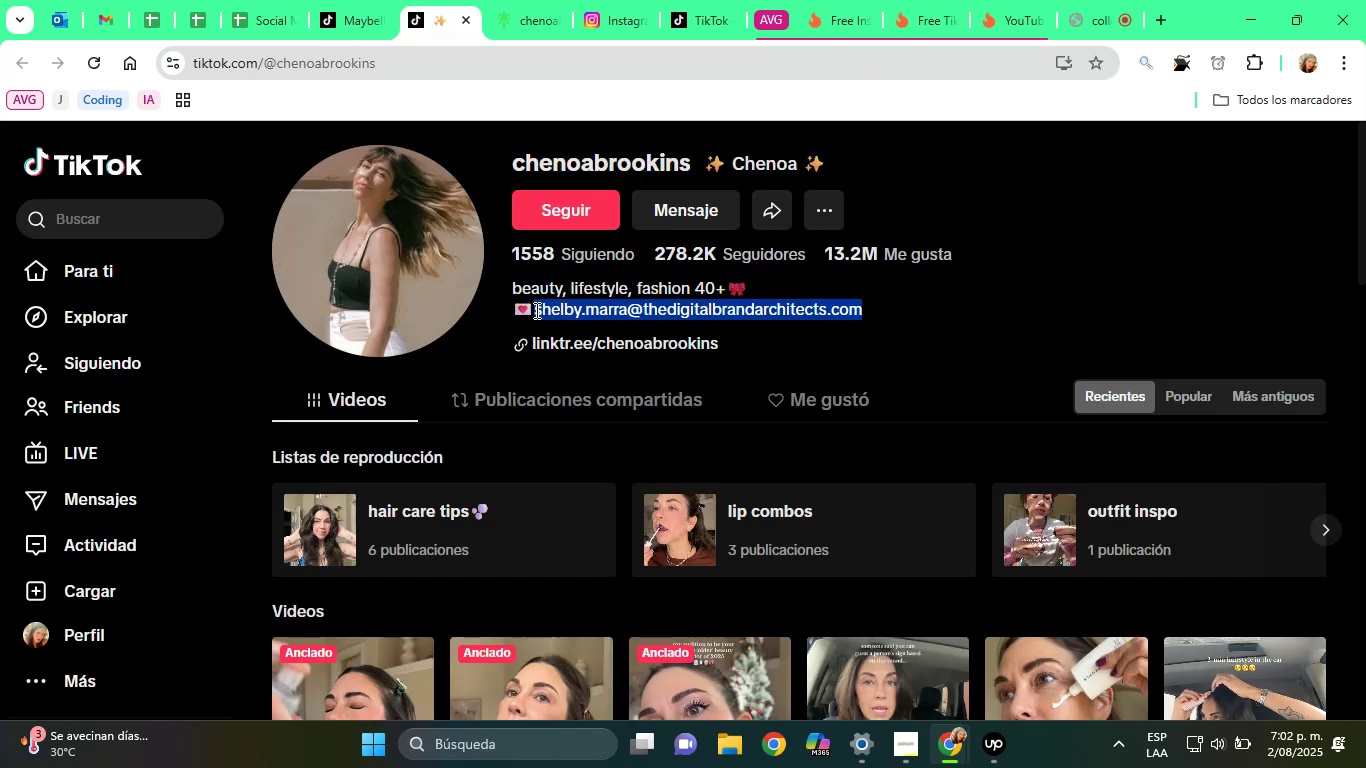 
key(Control+C)
 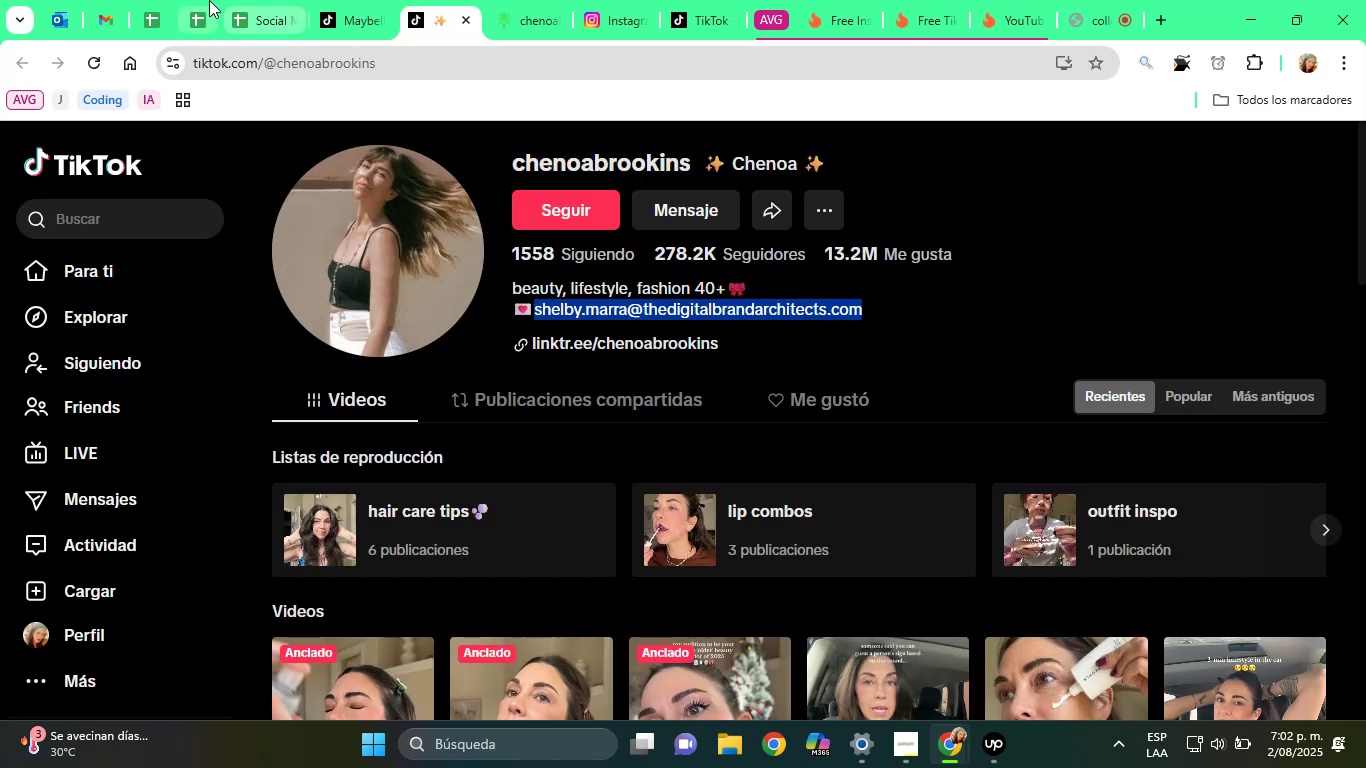 
left_click([264, 0])
 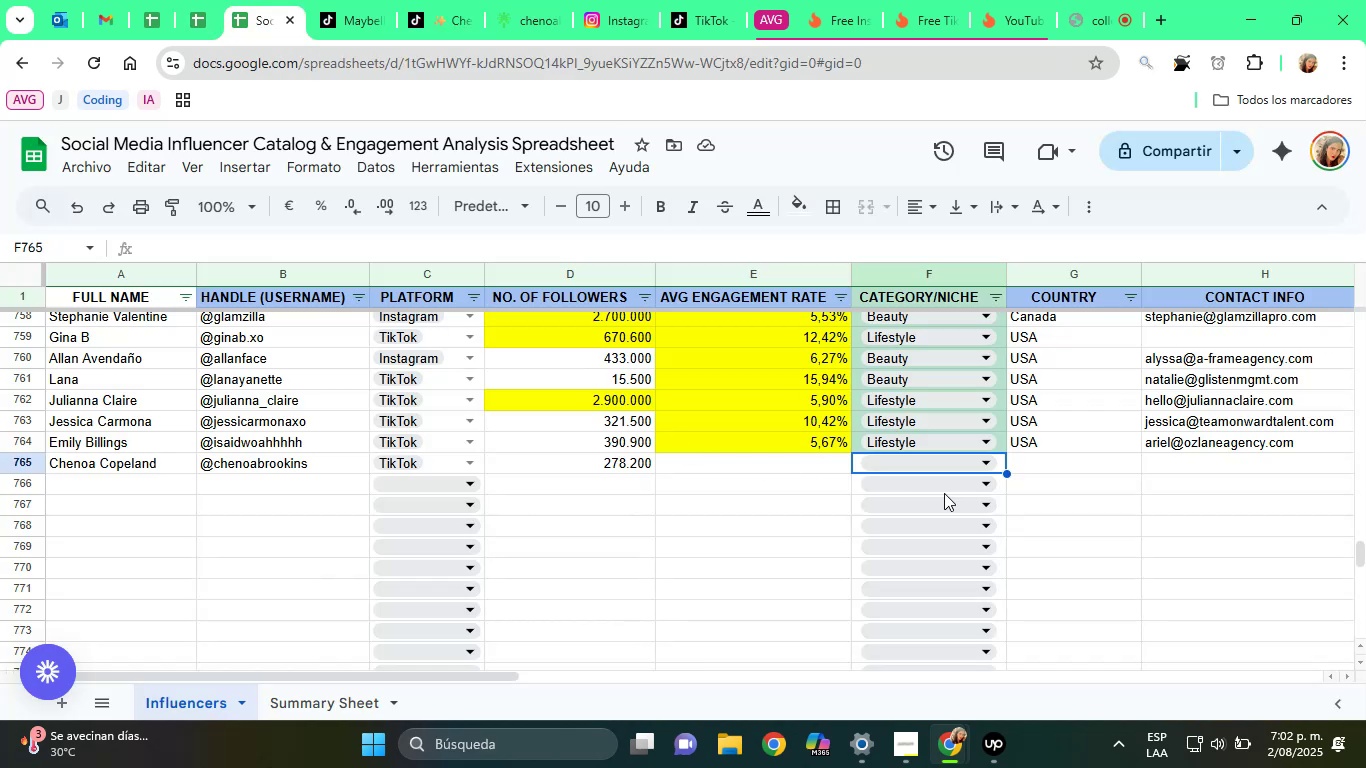 
key(ArrowRight)
 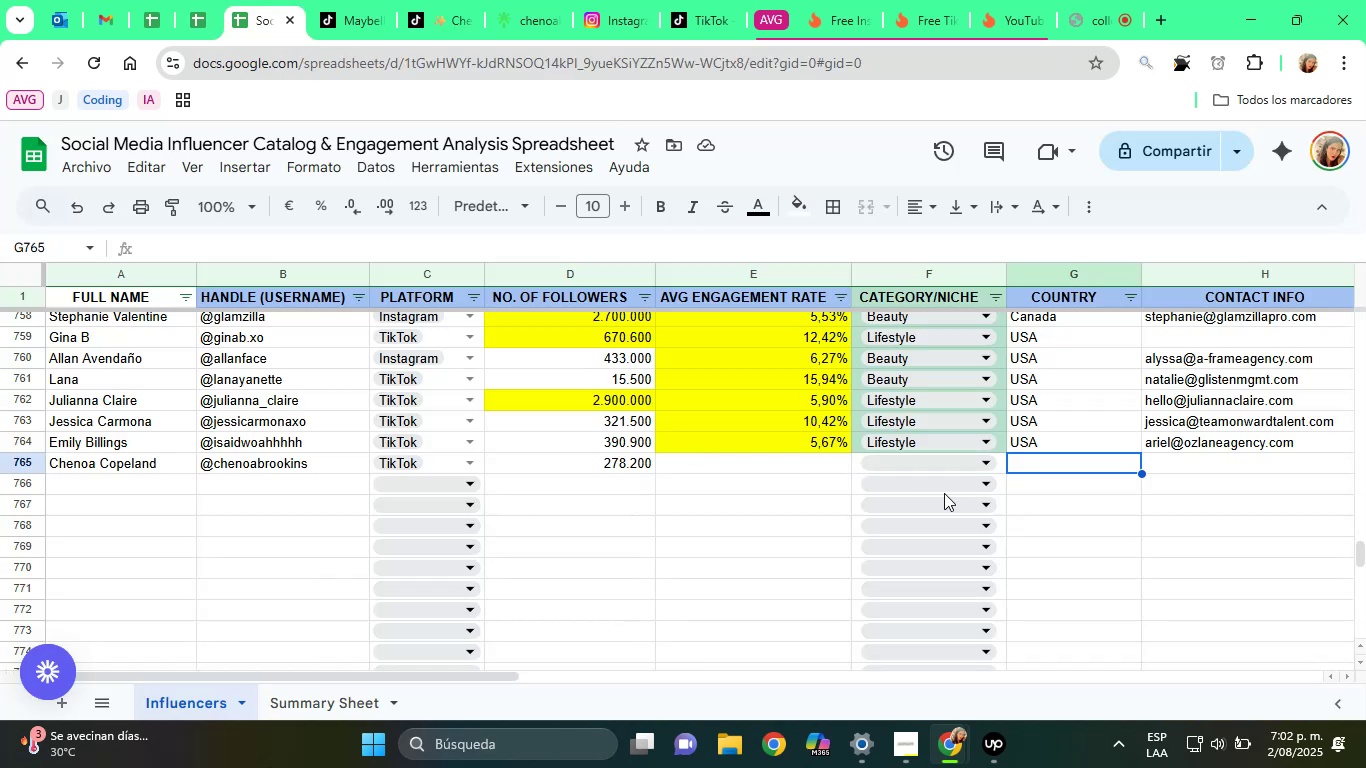 
key(ArrowRight)
 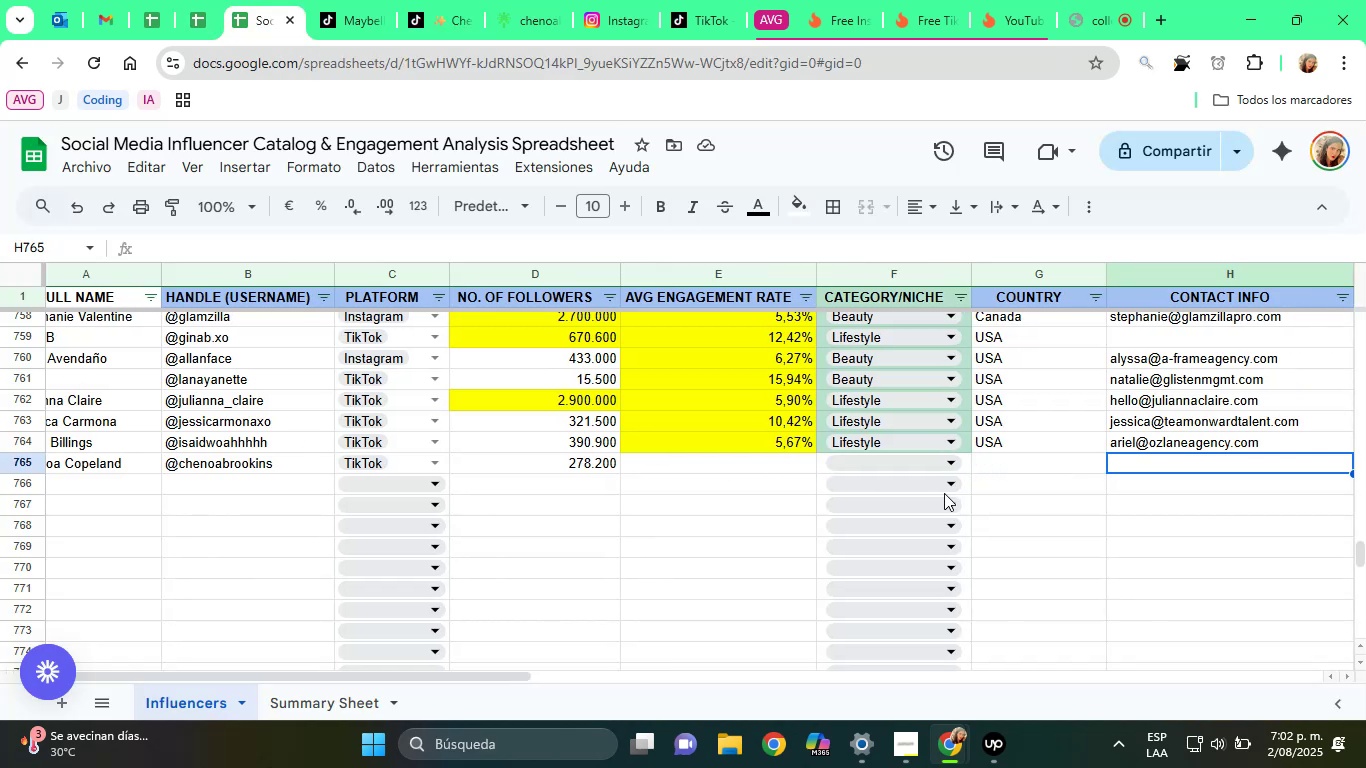 
key(Control+ControlLeft)
 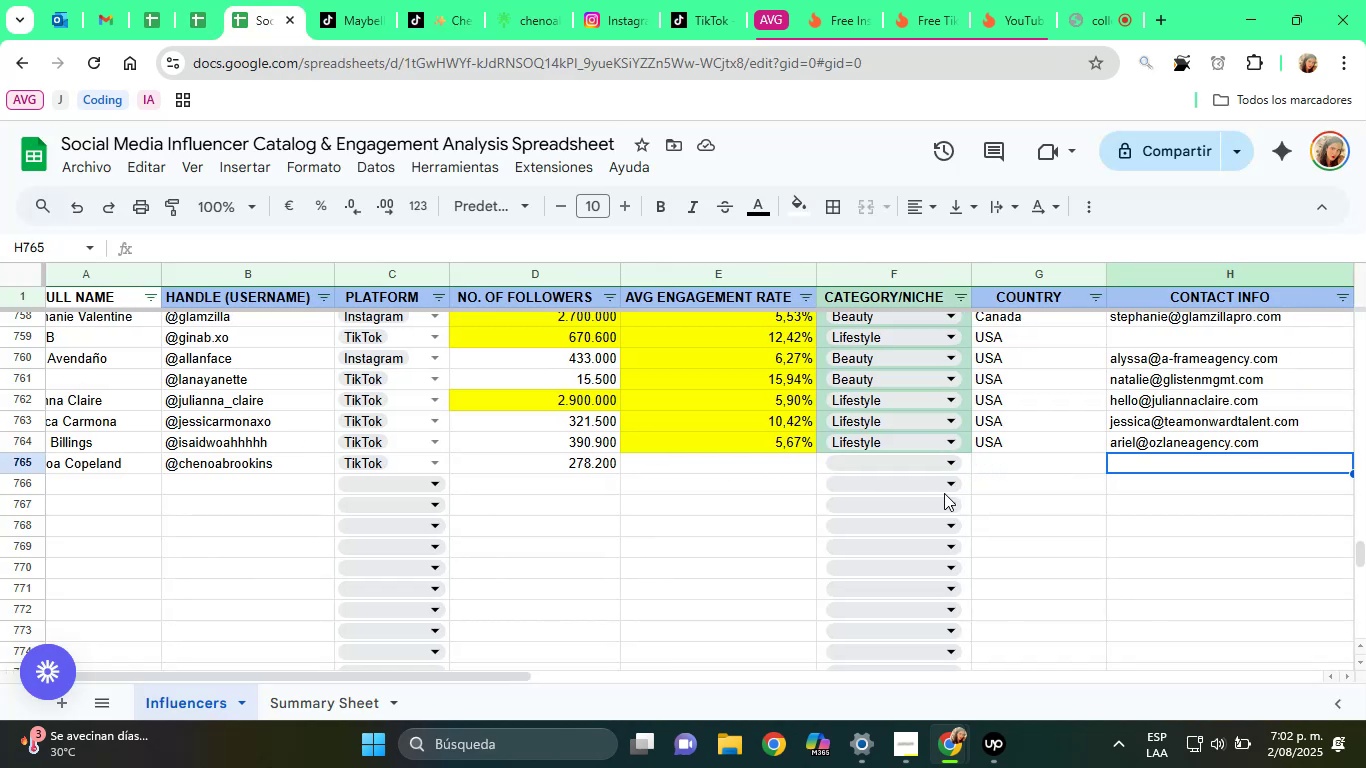 
key(Control+V)
 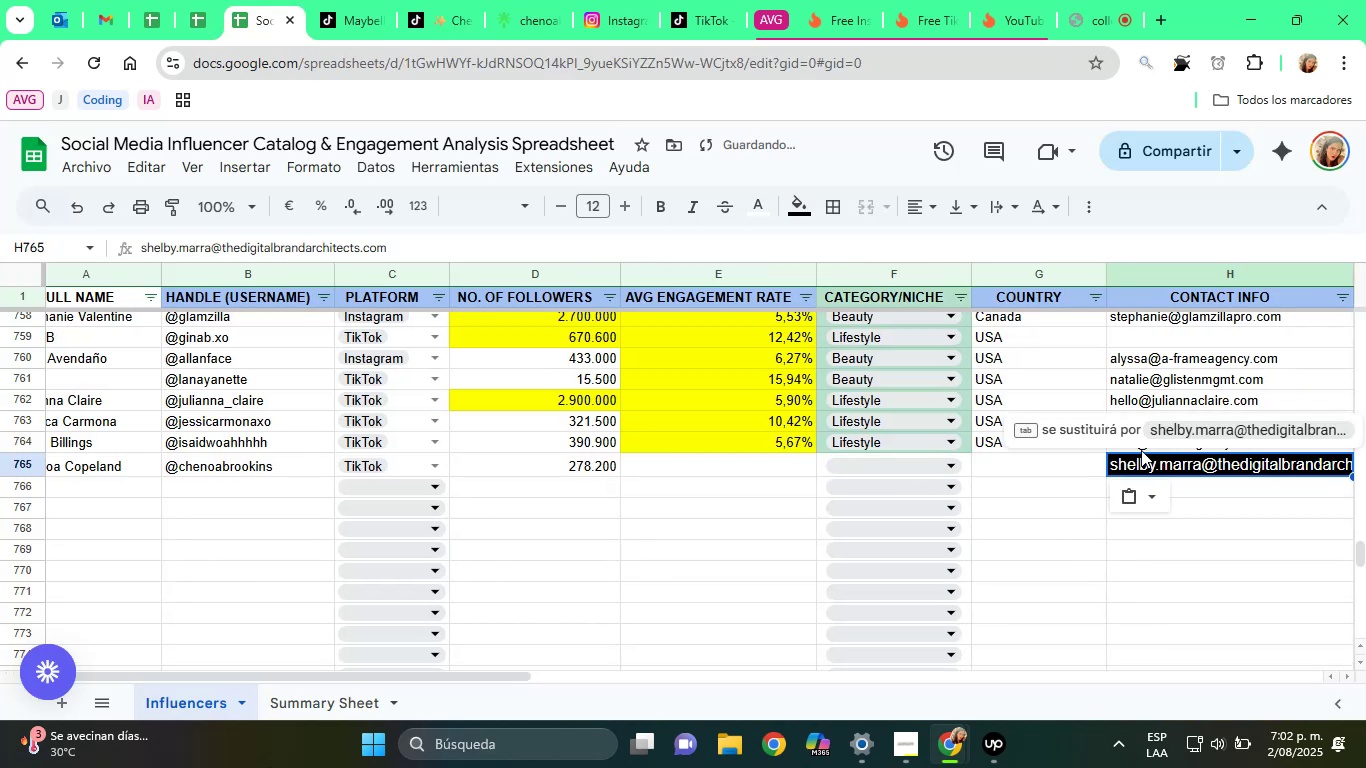 
left_click([1137, 491])
 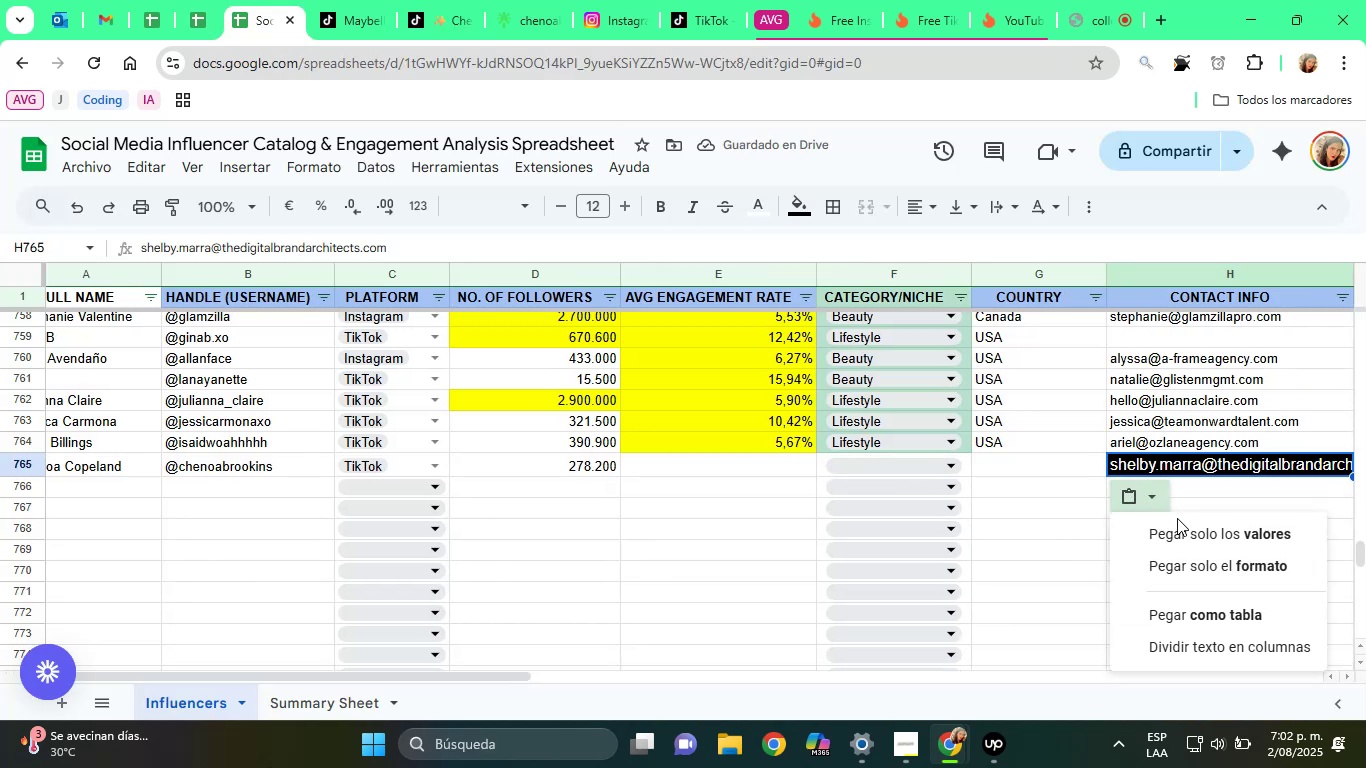 
left_click([1188, 527])
 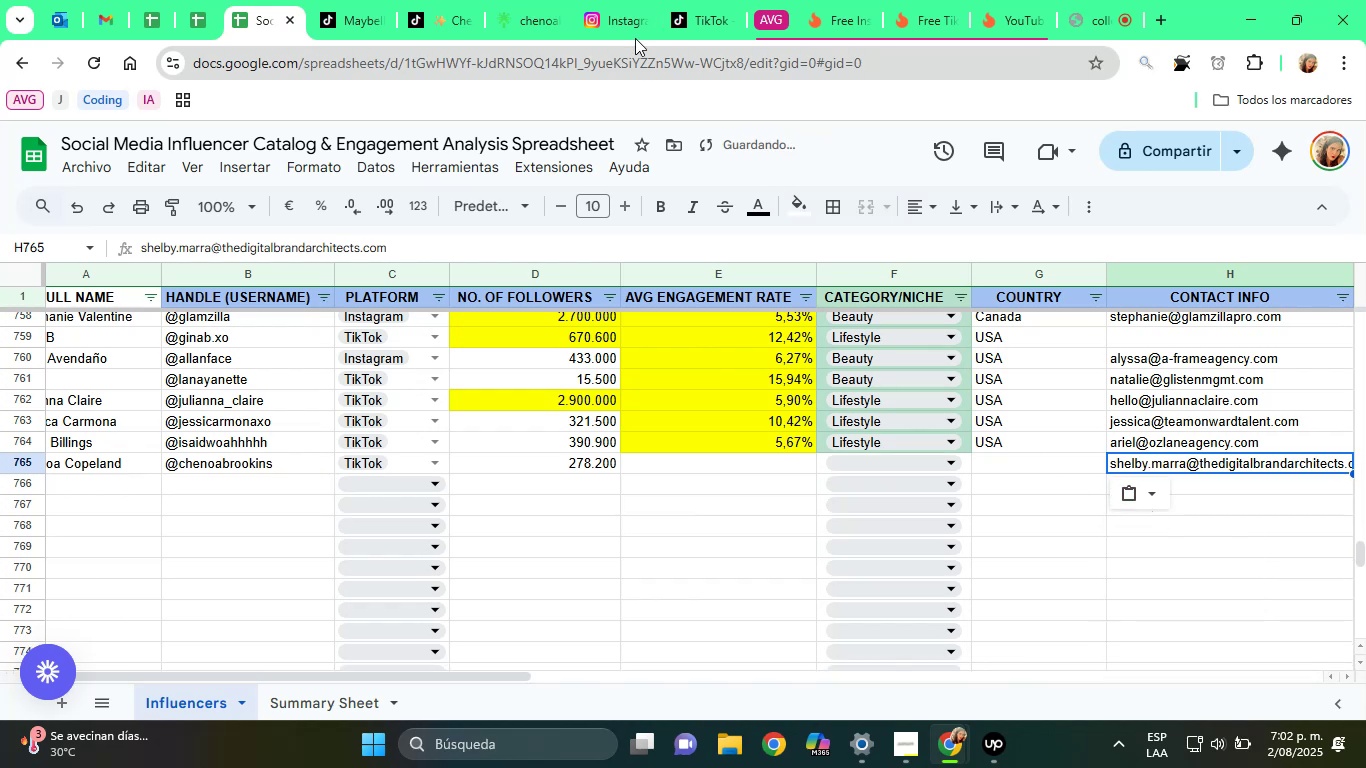 
left_click([535, 0])
 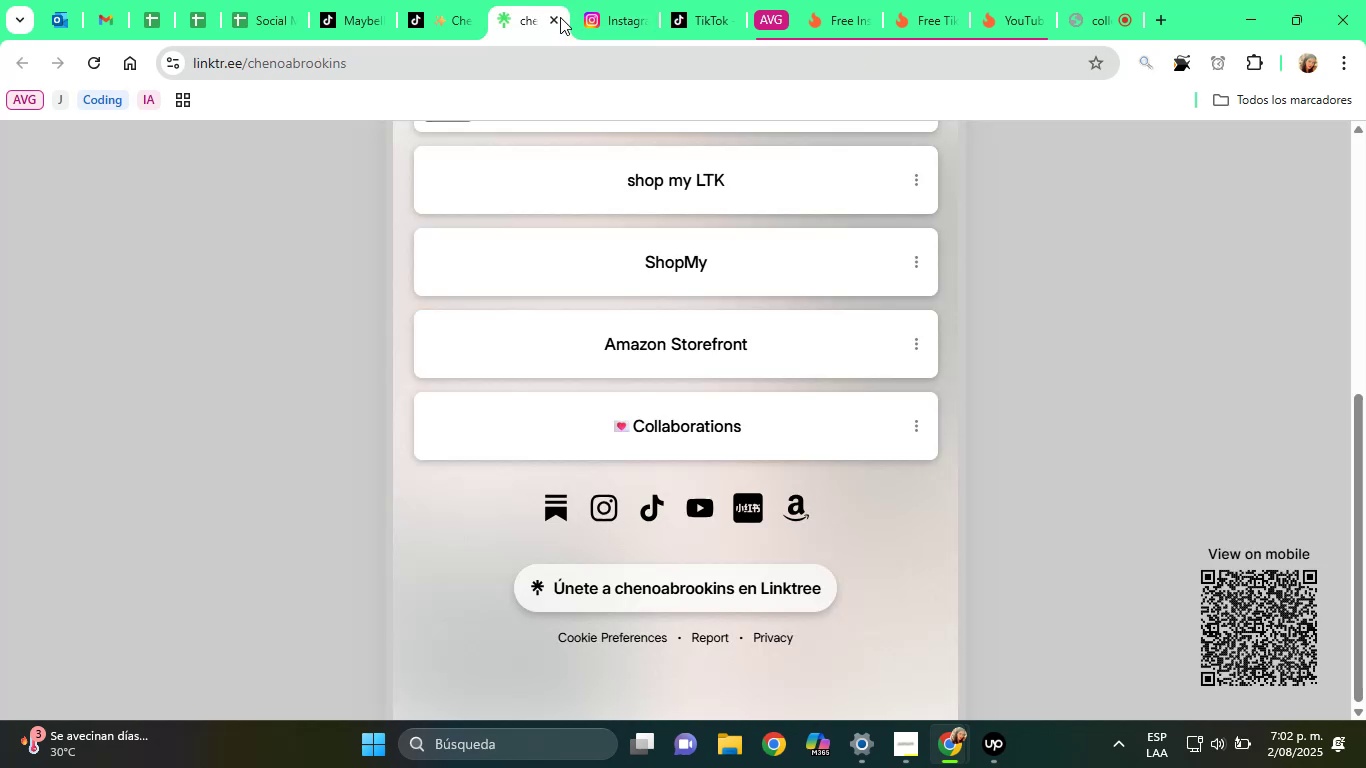 
left_click([554, 17])
 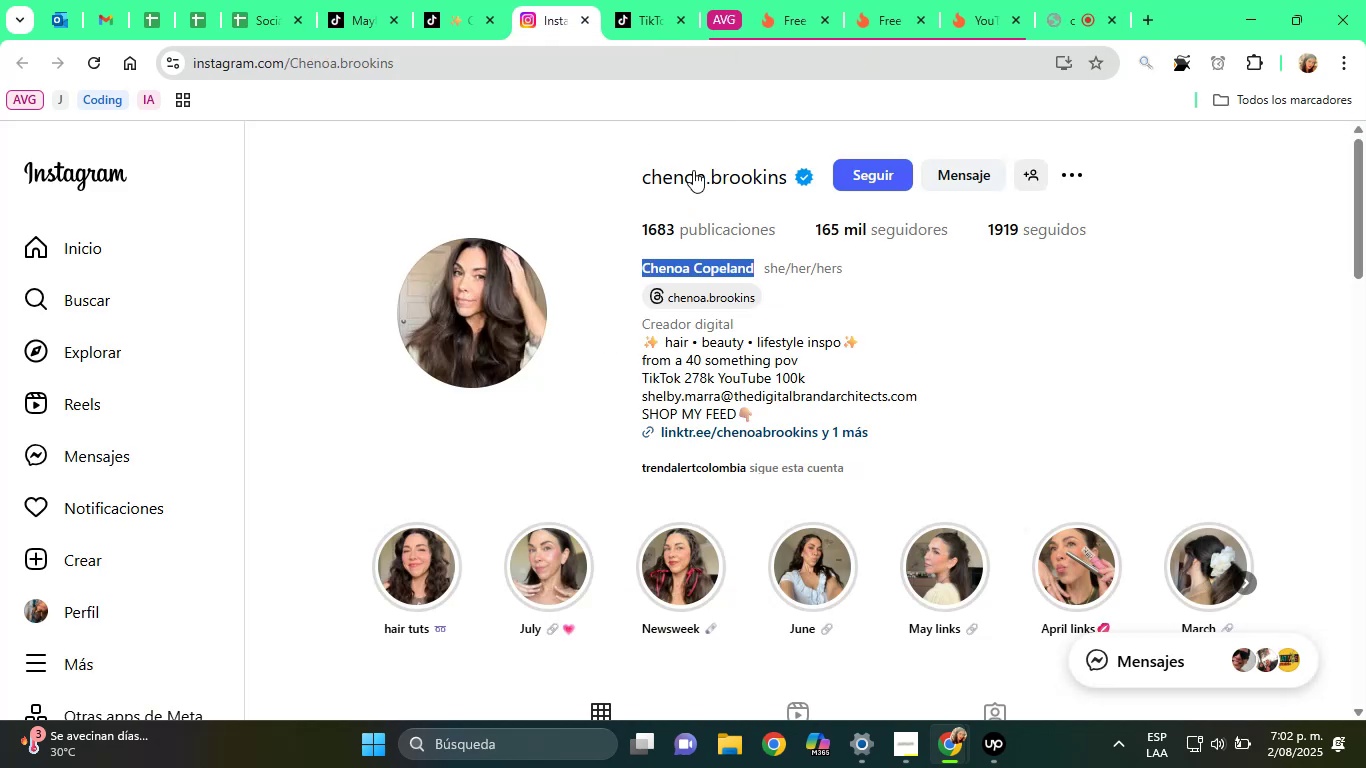 
left_click([678, 178])
 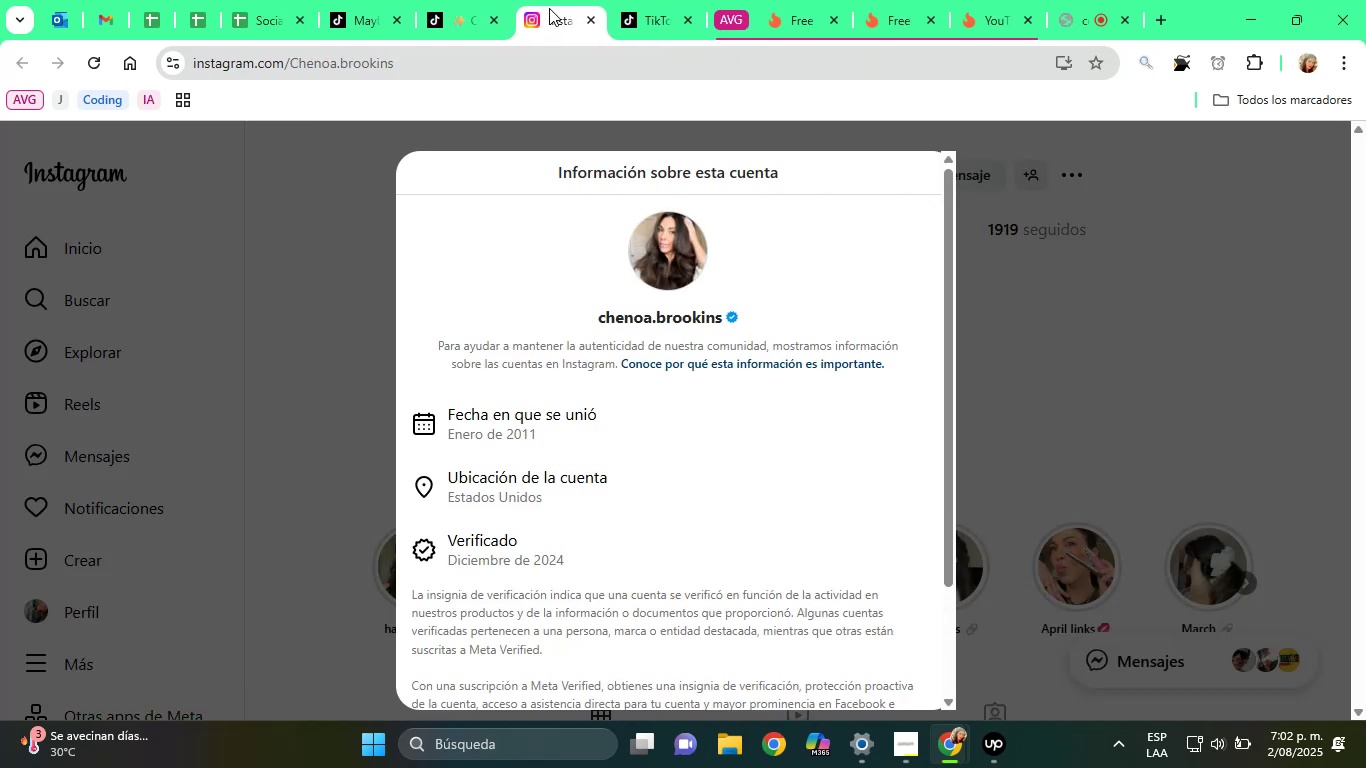 
left_click([594, 24])
 